 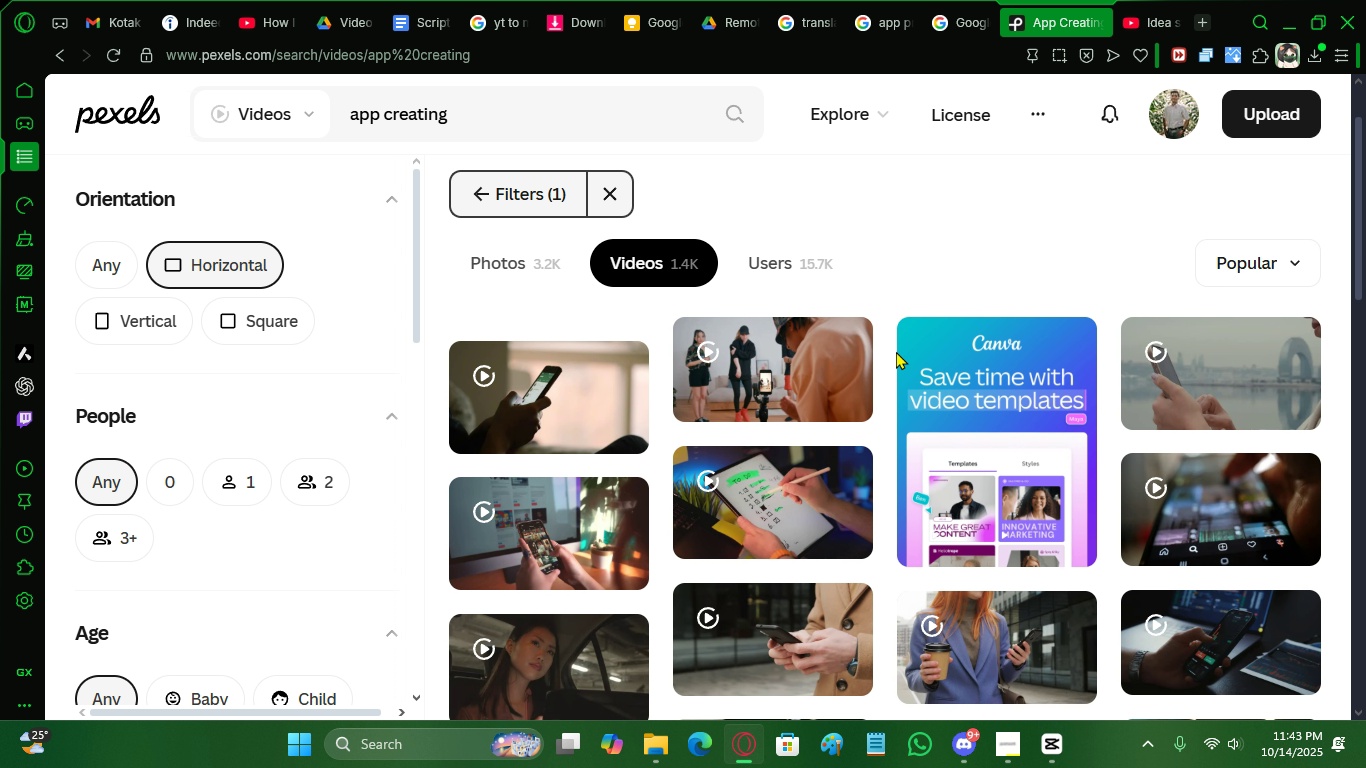 
scroll: coordinate [896, 351], scroll_direction: down, amount: 1.0
 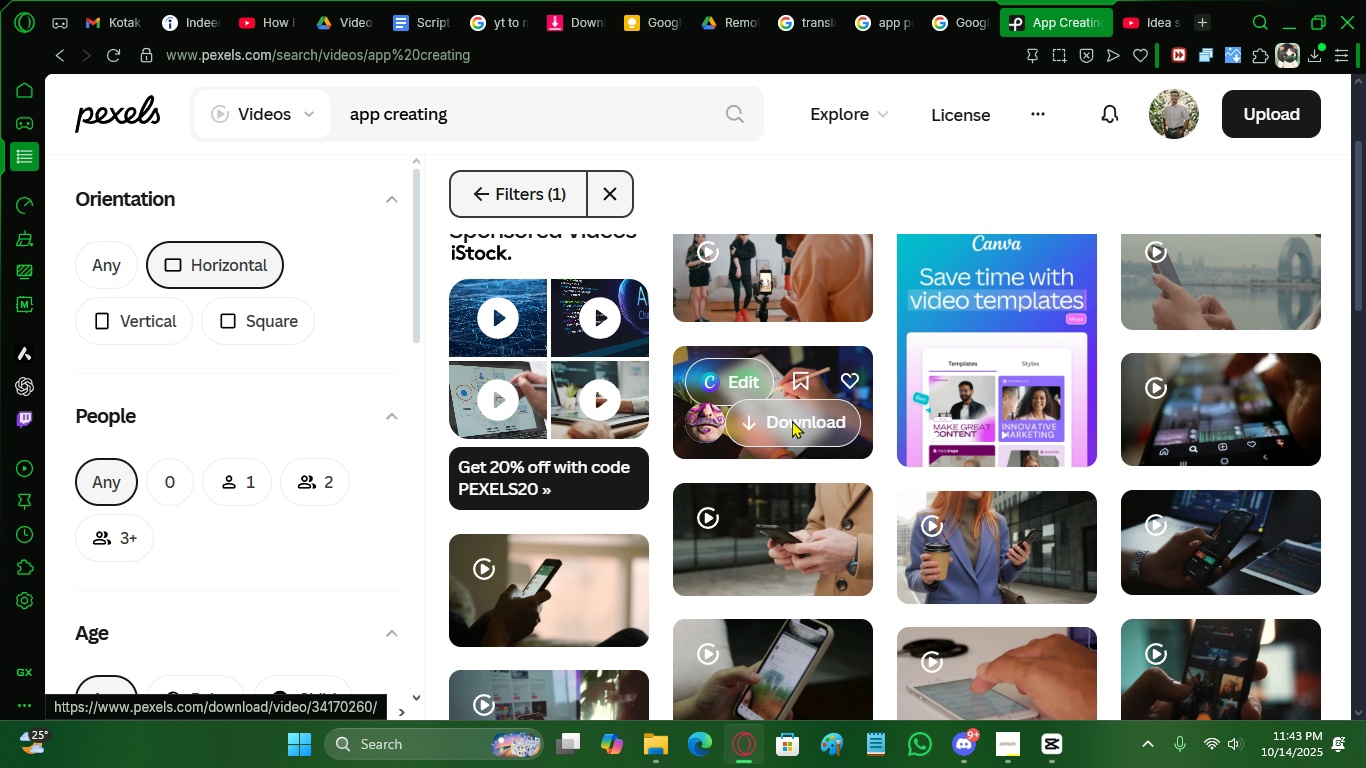 
left_click([792, 420])
 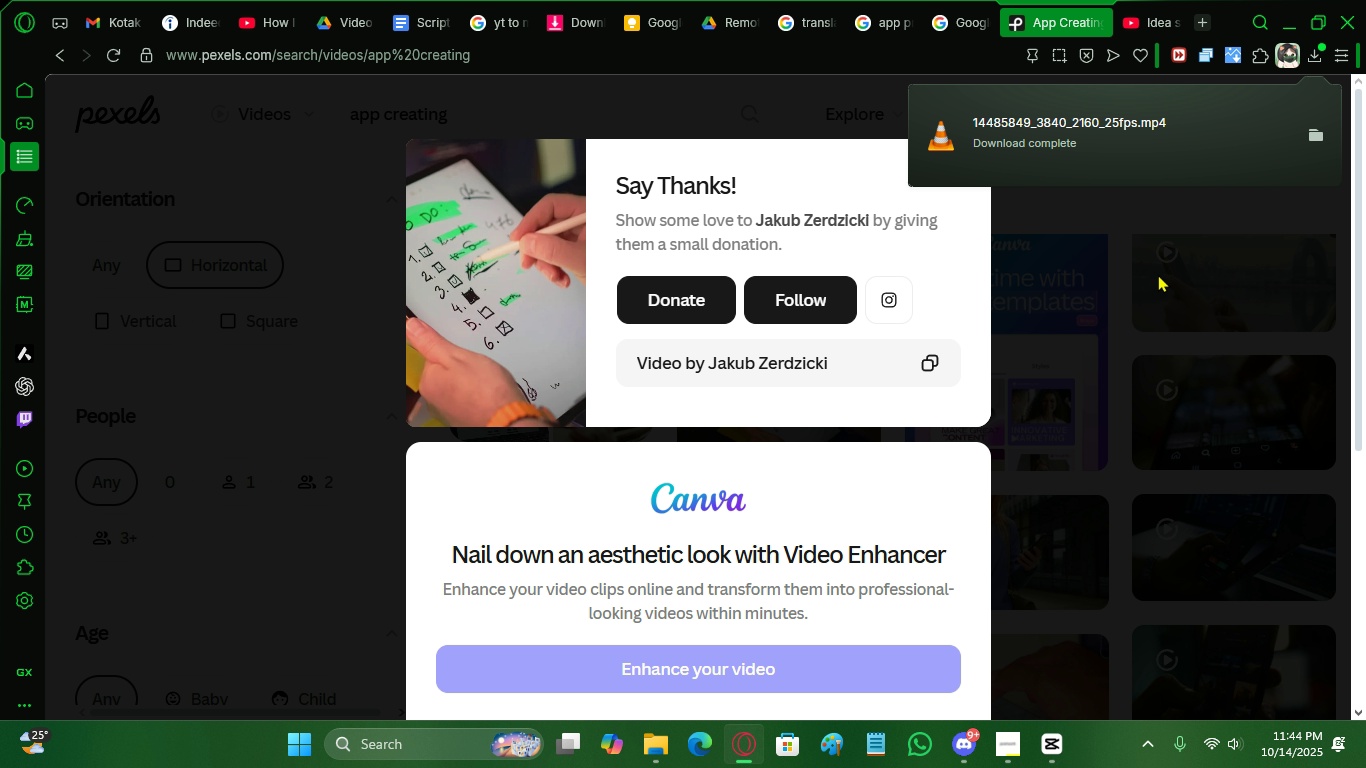 
wait(30.31)
 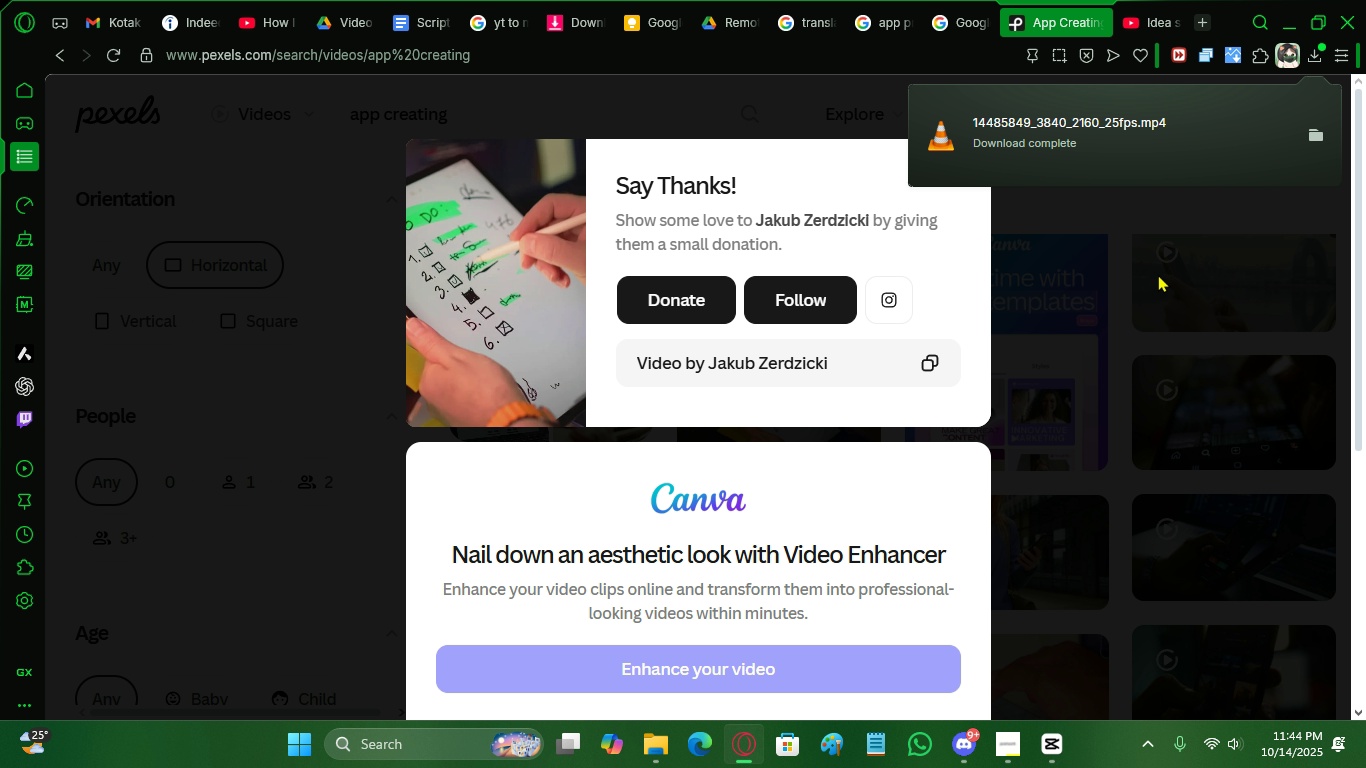 
left_click([775, 319])
 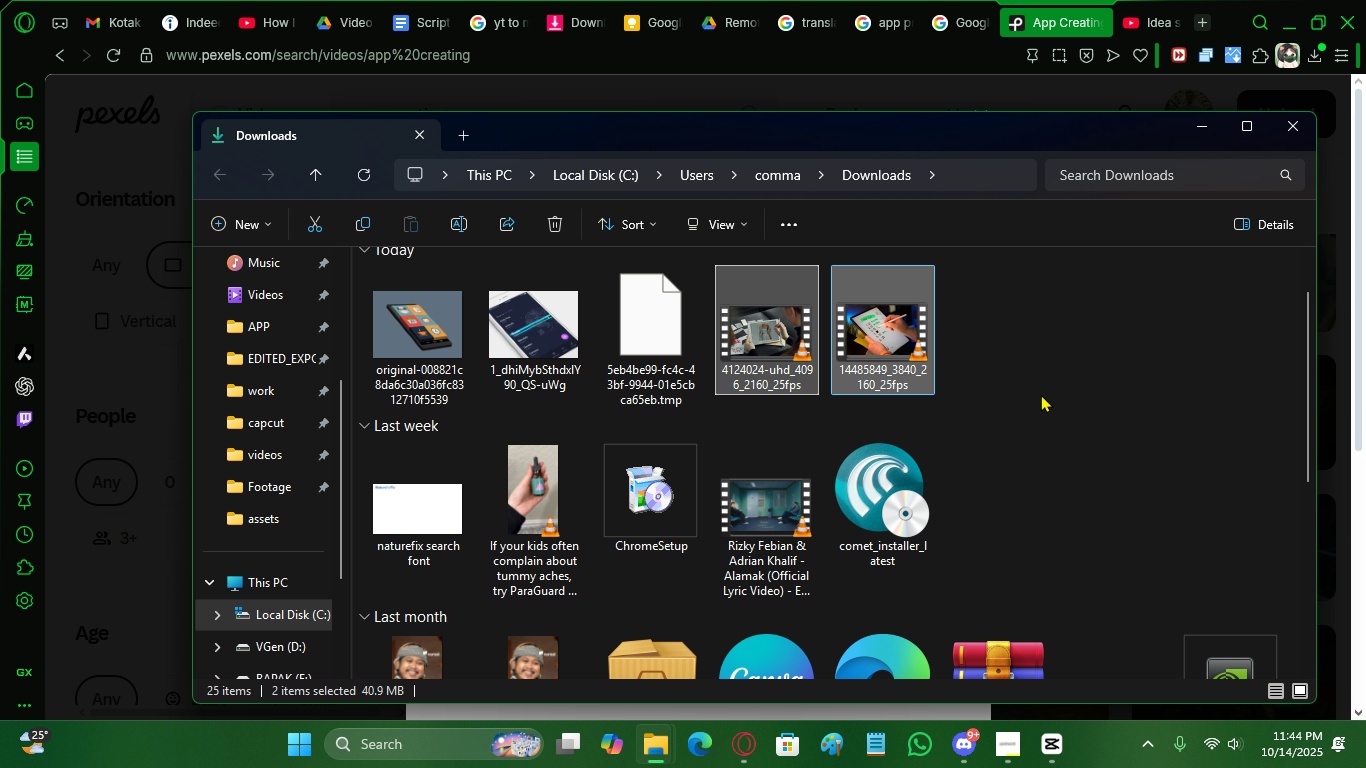 
key(Control+X)
 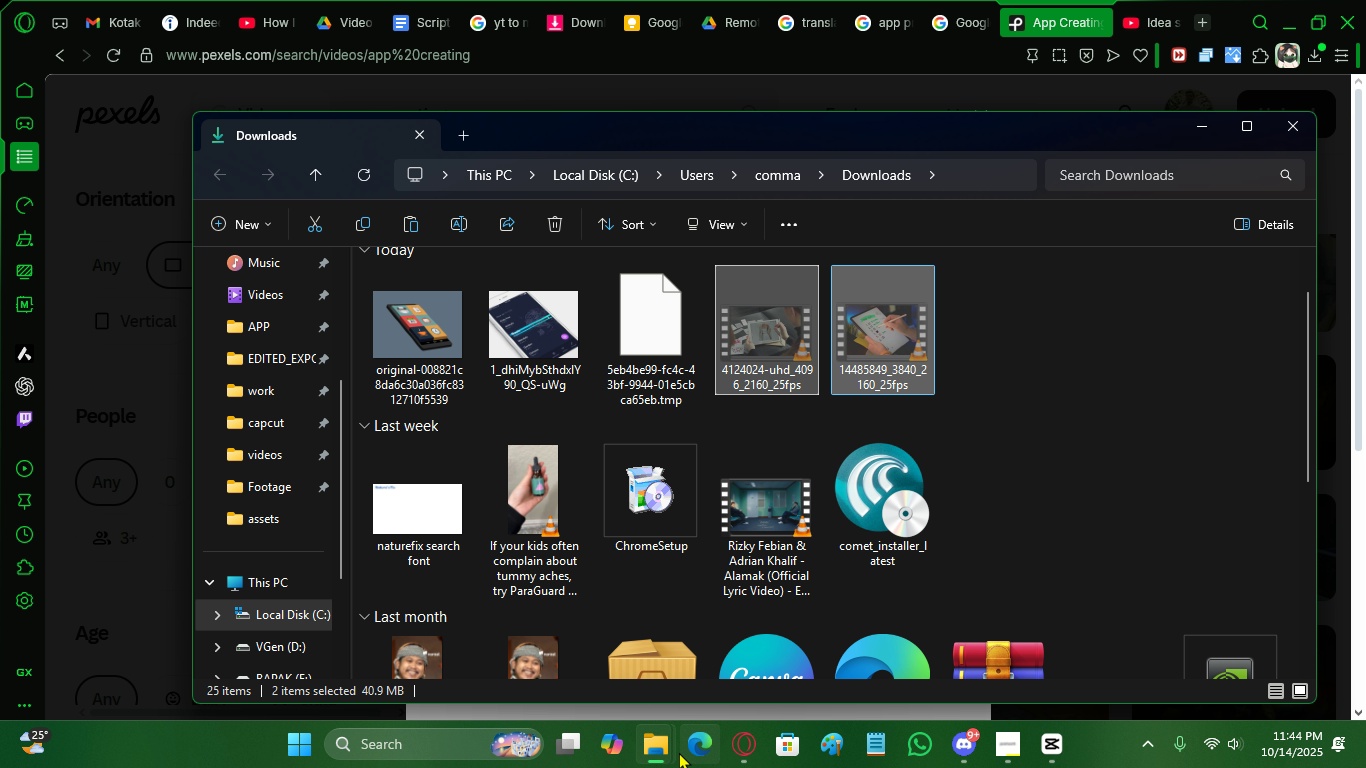 
left_click([665, 751])
 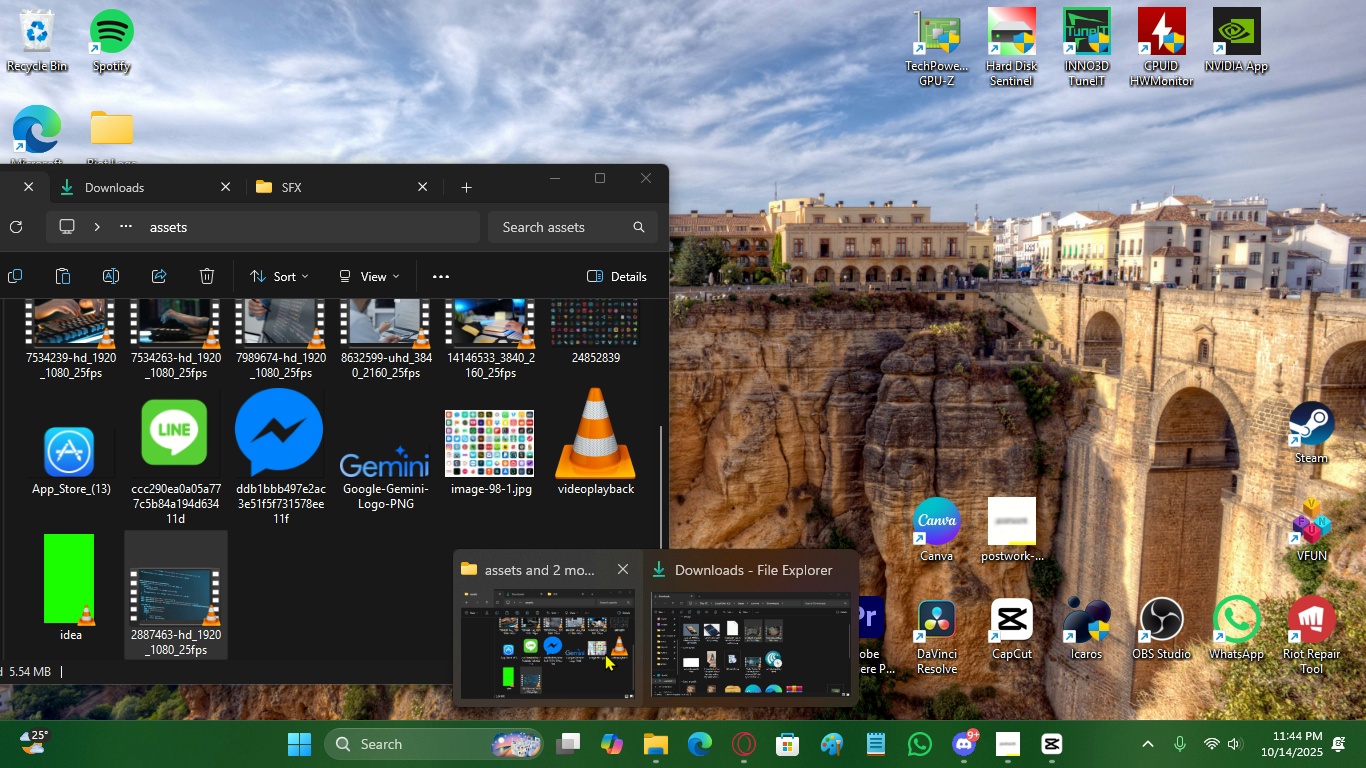 
left_click([605, 653])
 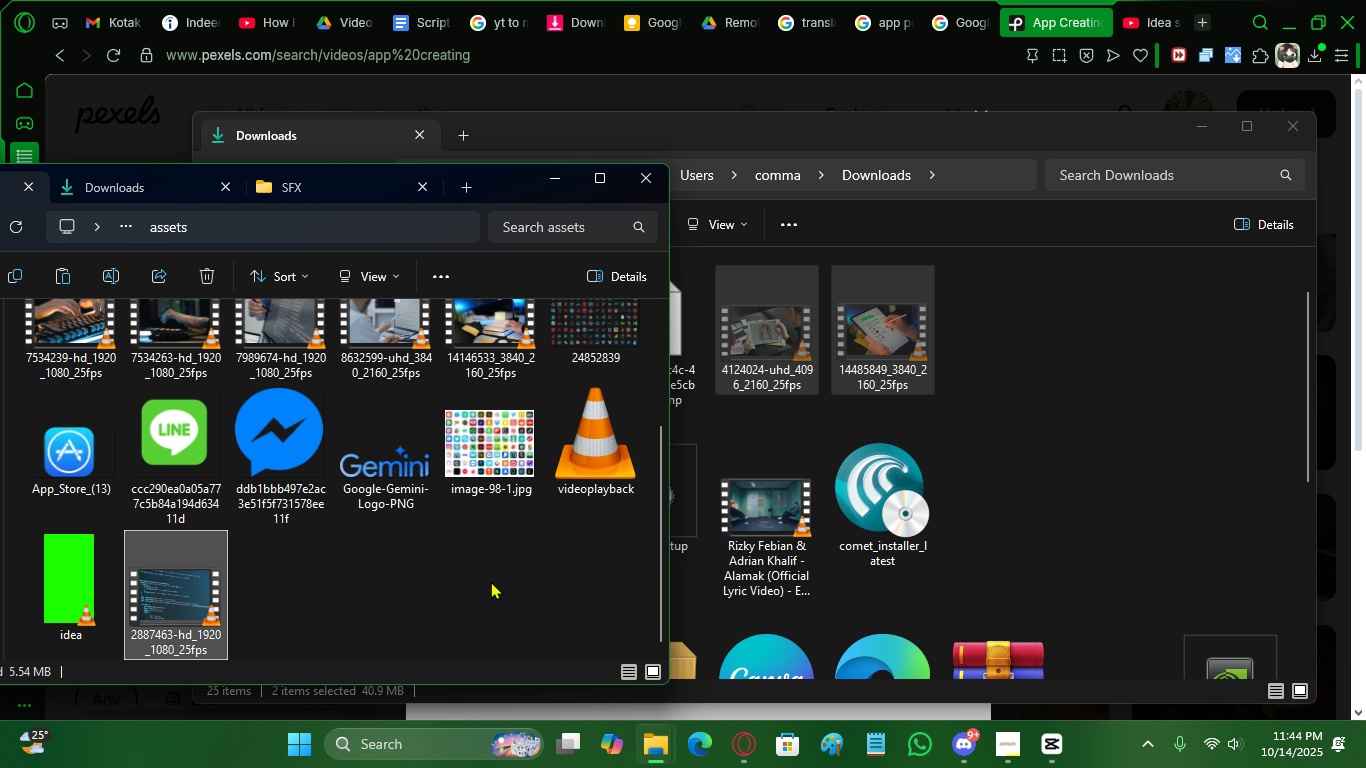 
left_click([491, 581])
 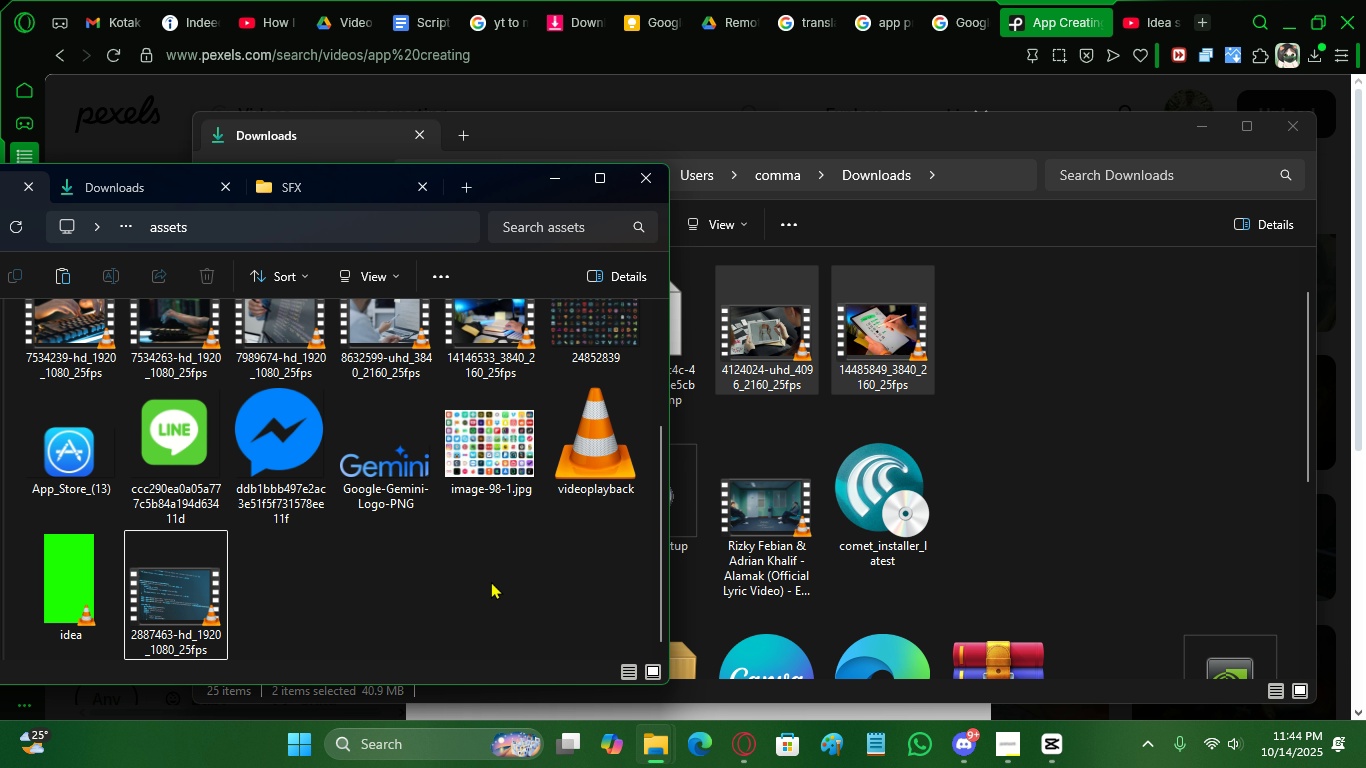 
key(Control+V)
 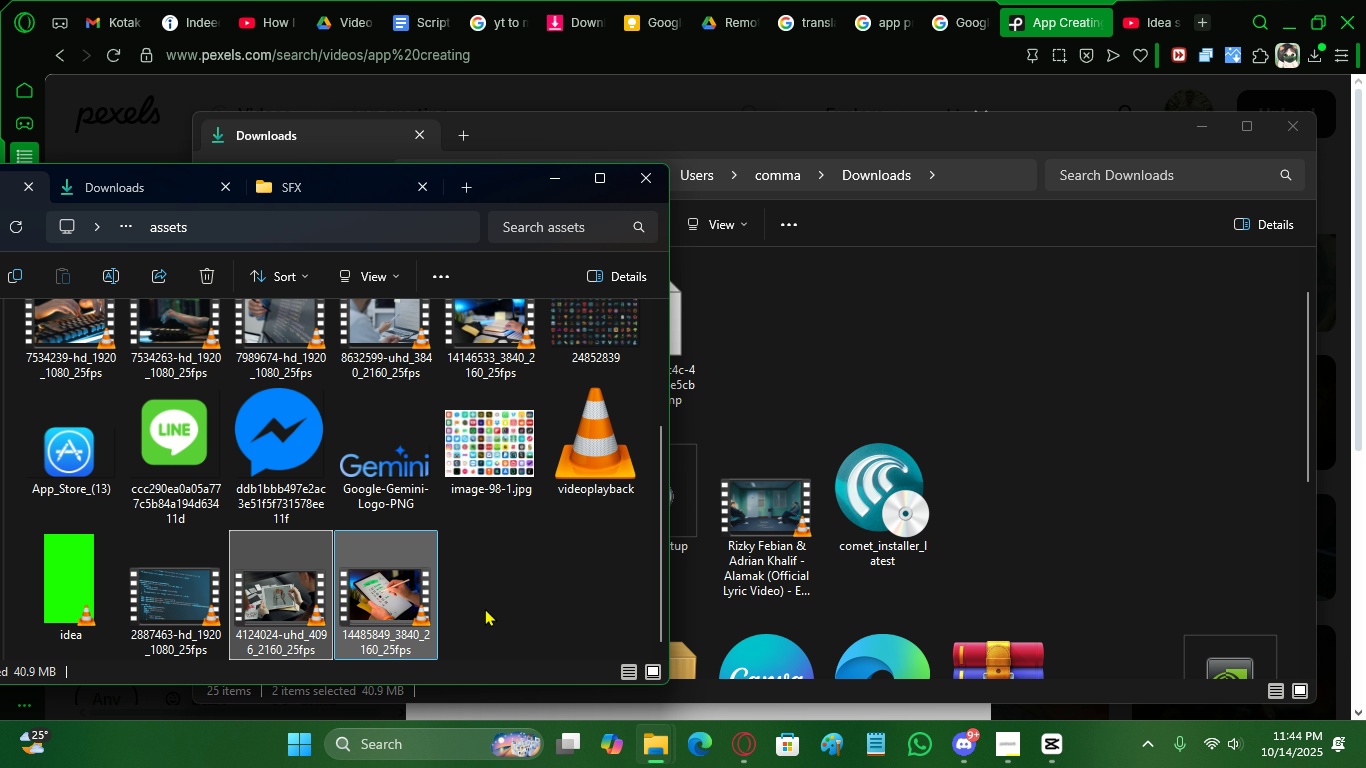 
double_click([399, 602])
 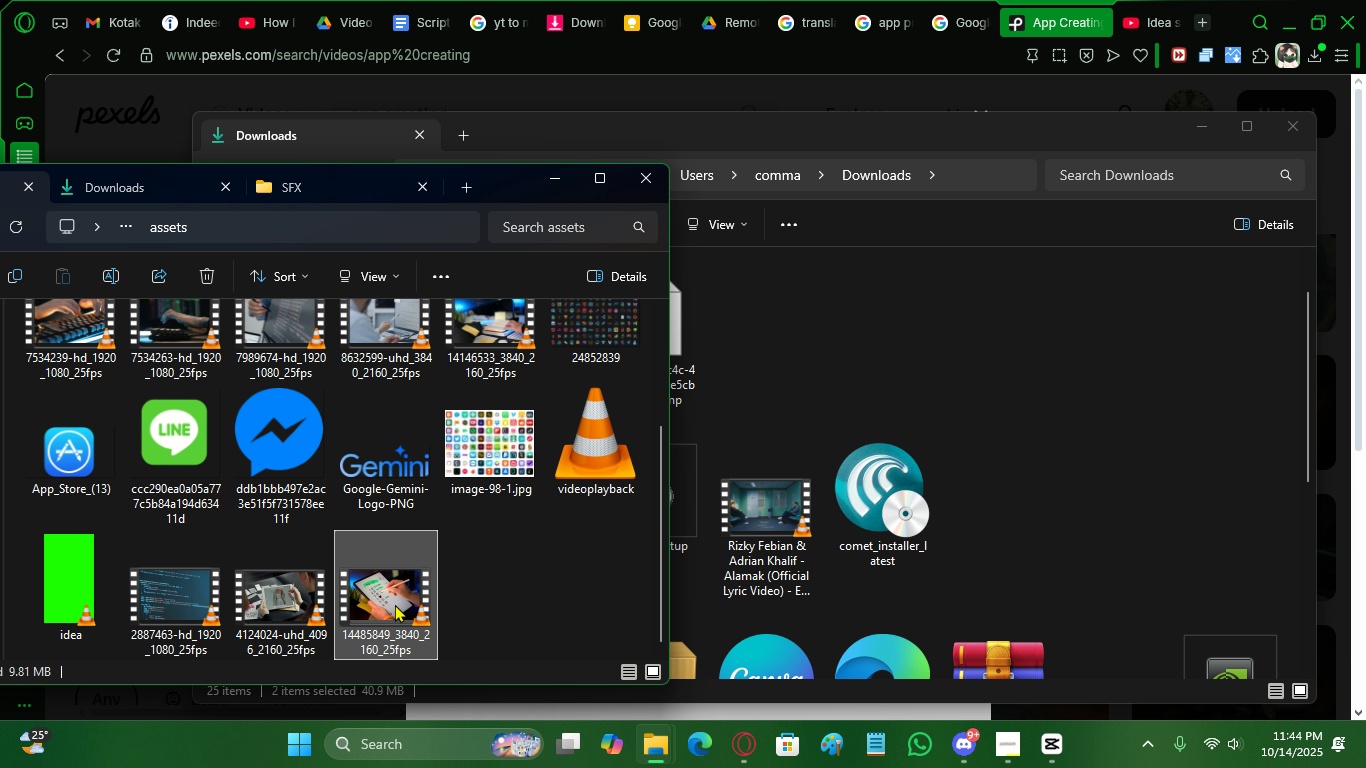 
left_click_drag(start_coordinate=[395, 604], to_coordinate=[1030, 722])
 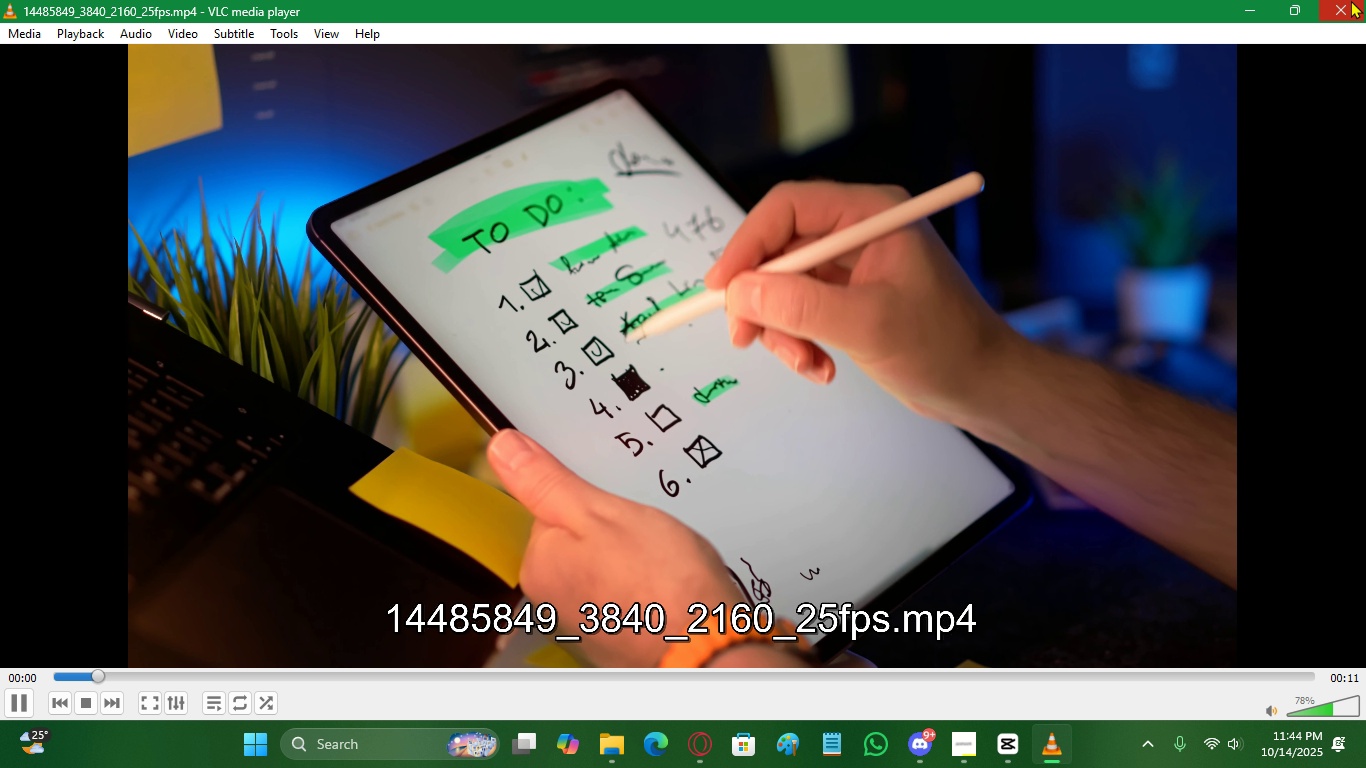 
left_click([1351, 0])
 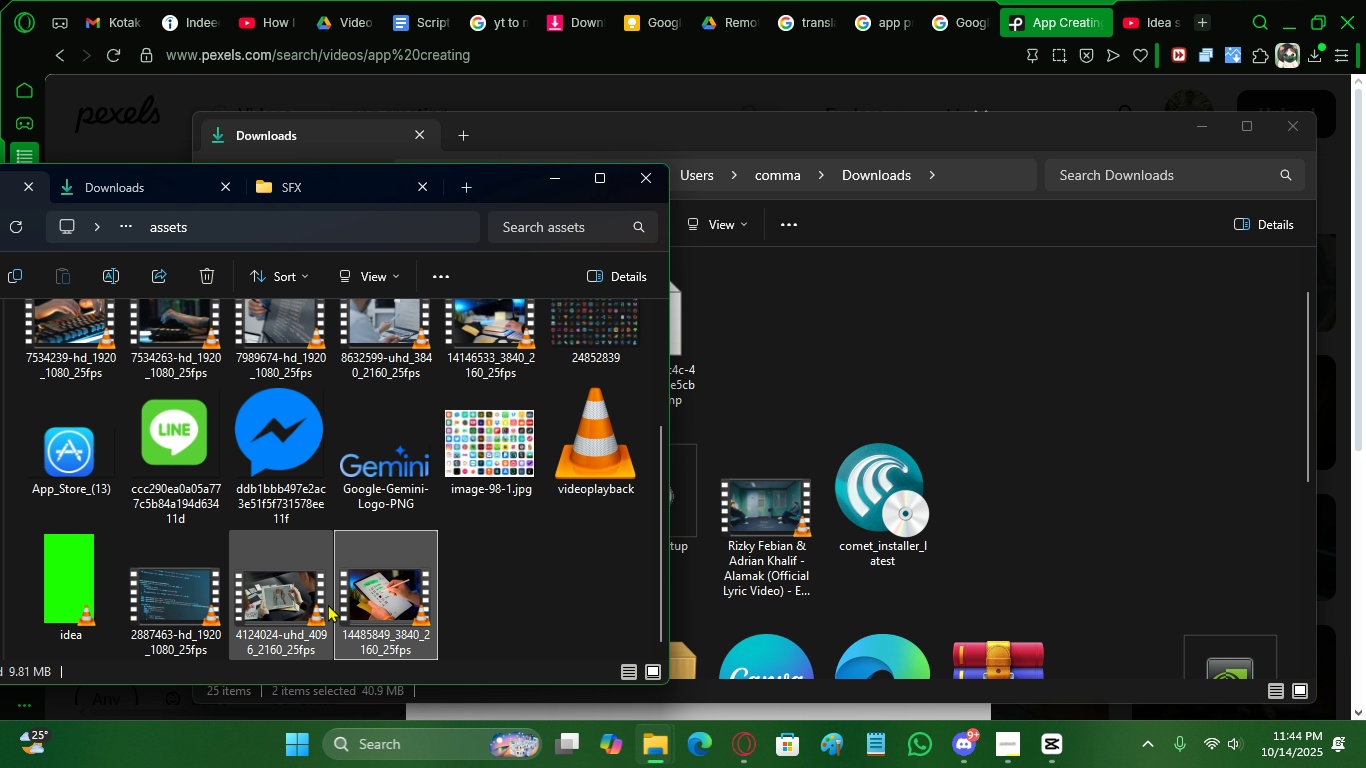 
left_click_drag(start_coordinate=[384, 600], to_coordinate=[543, 567])
 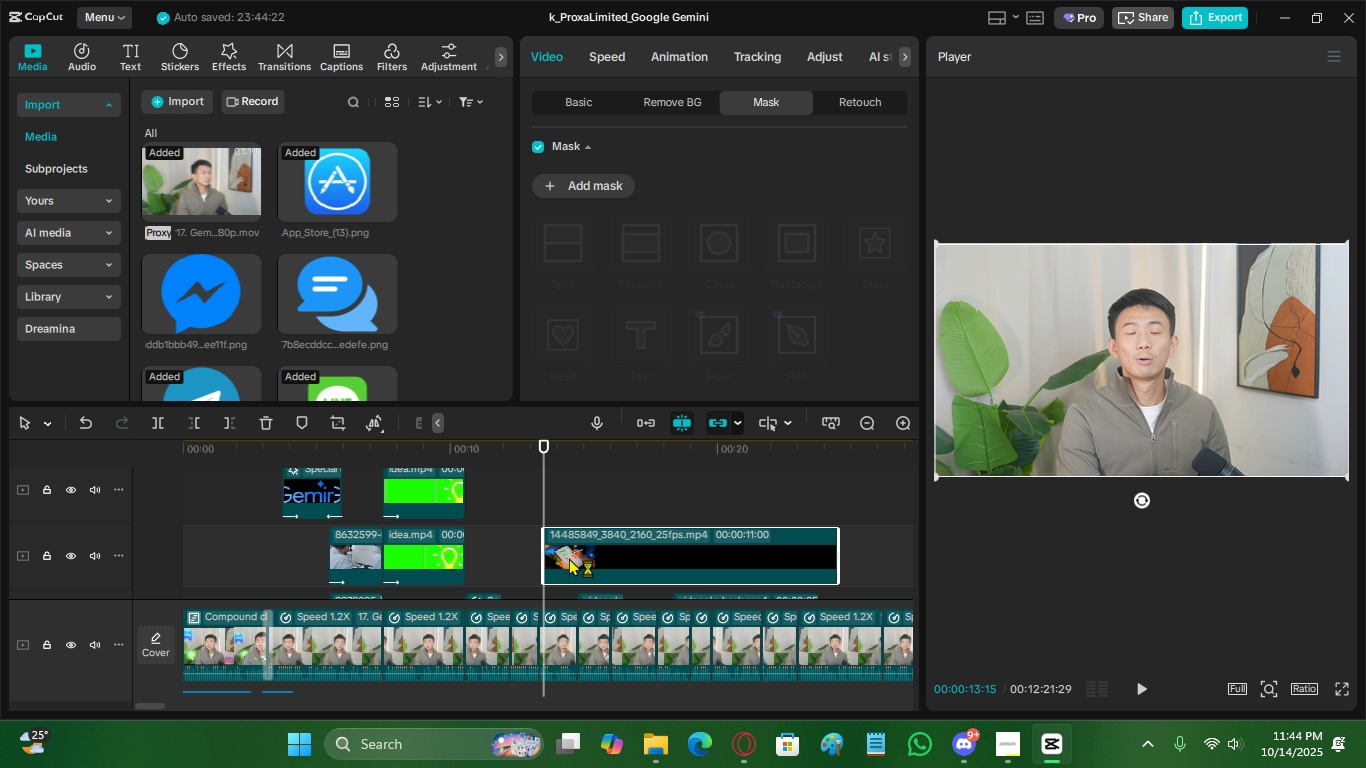 
left_click_drag(start_coordinate=[573, 556], to_coordinate=[532, 558])
 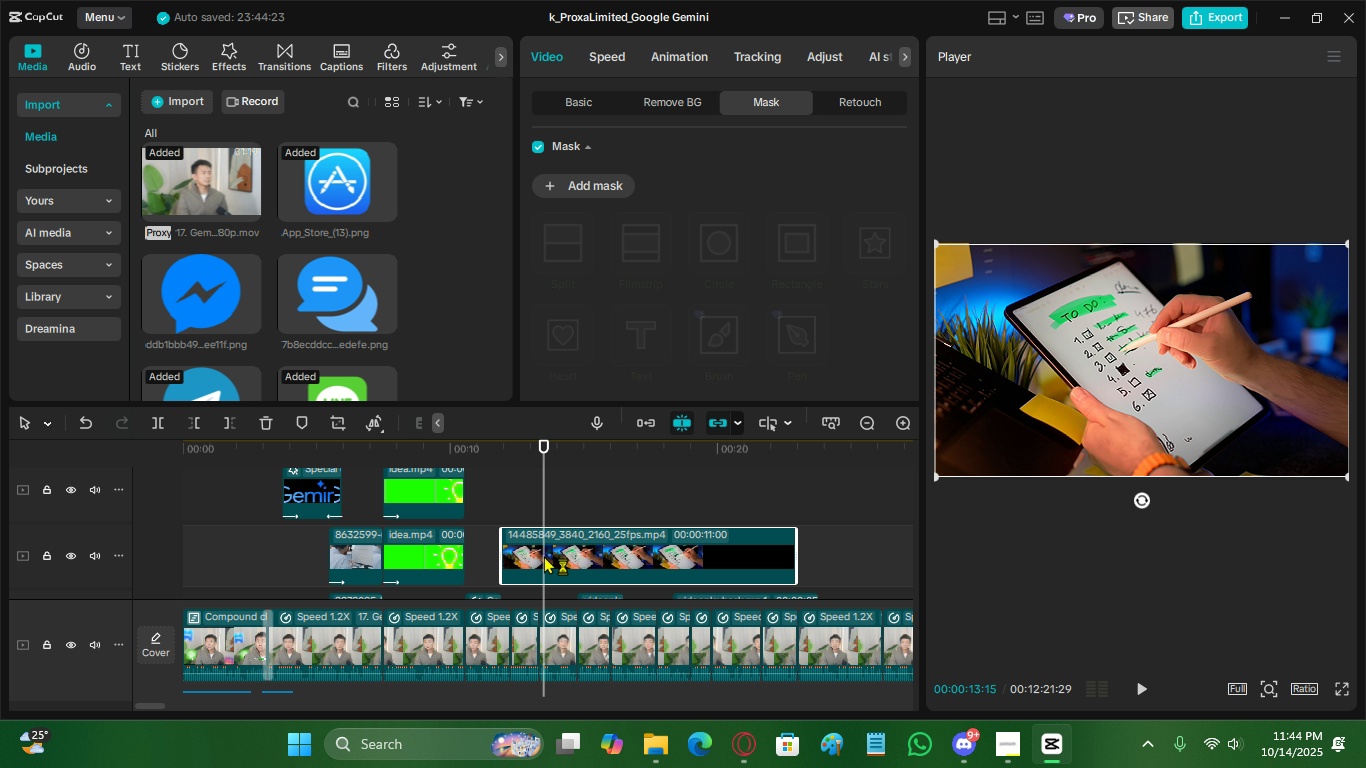 
scroll: coordinate [545, 555], scroll_direction: down, amount: 3.0
 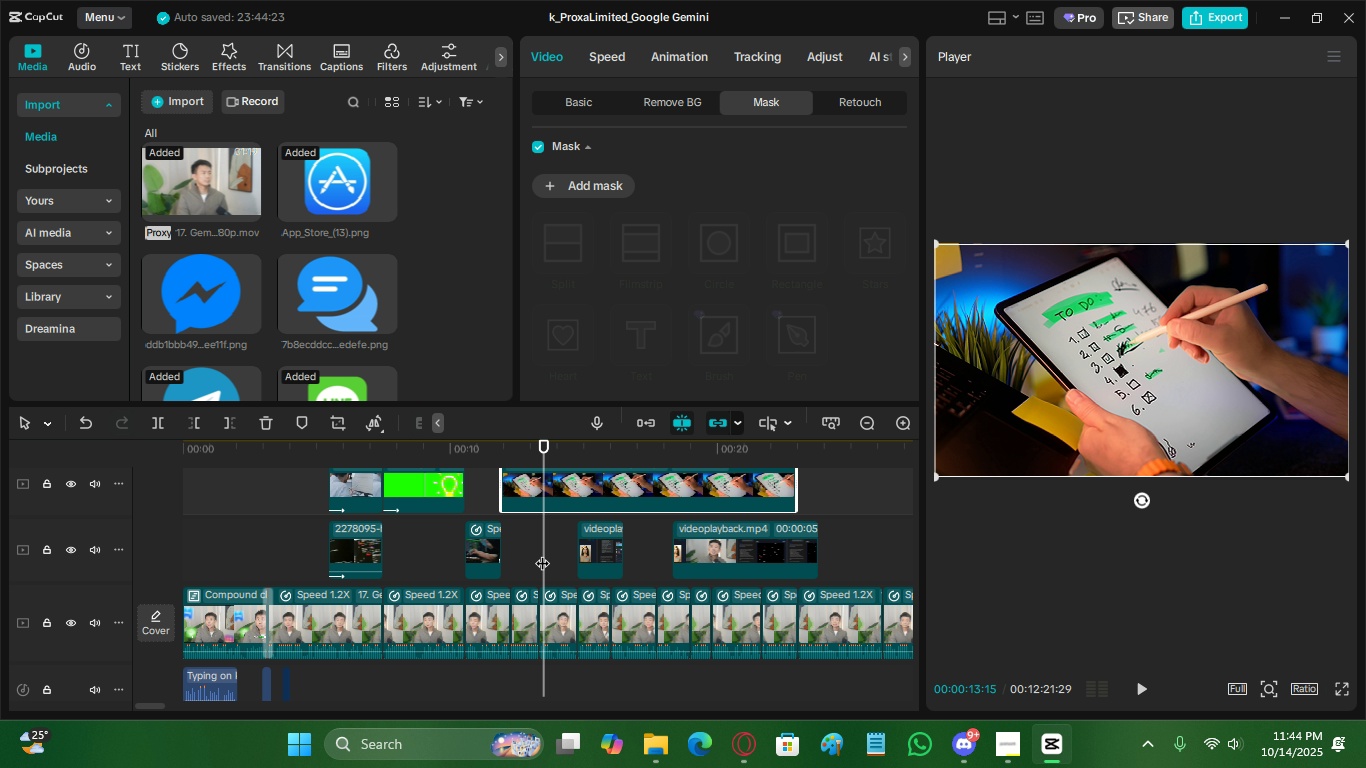 
scroll: coordinate [503, 568], scroll_direction: up, amount: 3.0
 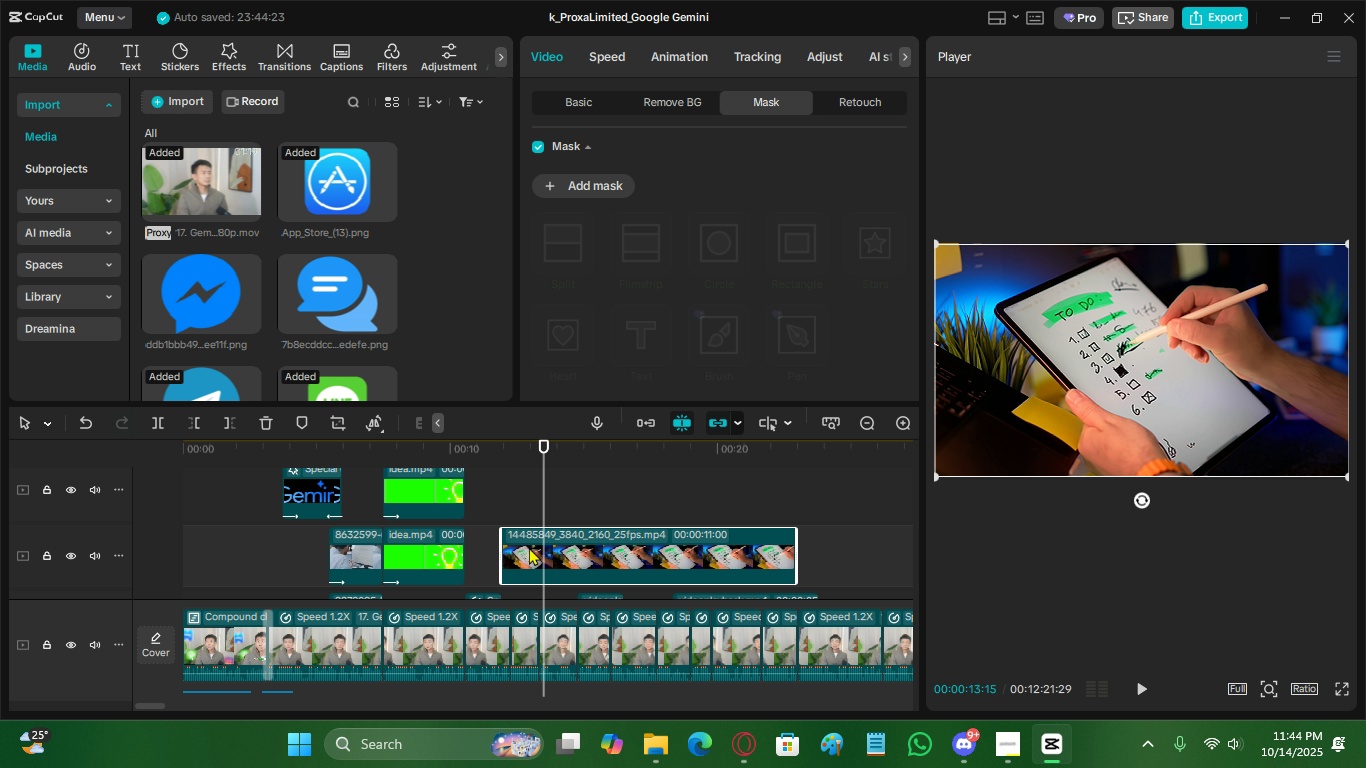 
key(C)
 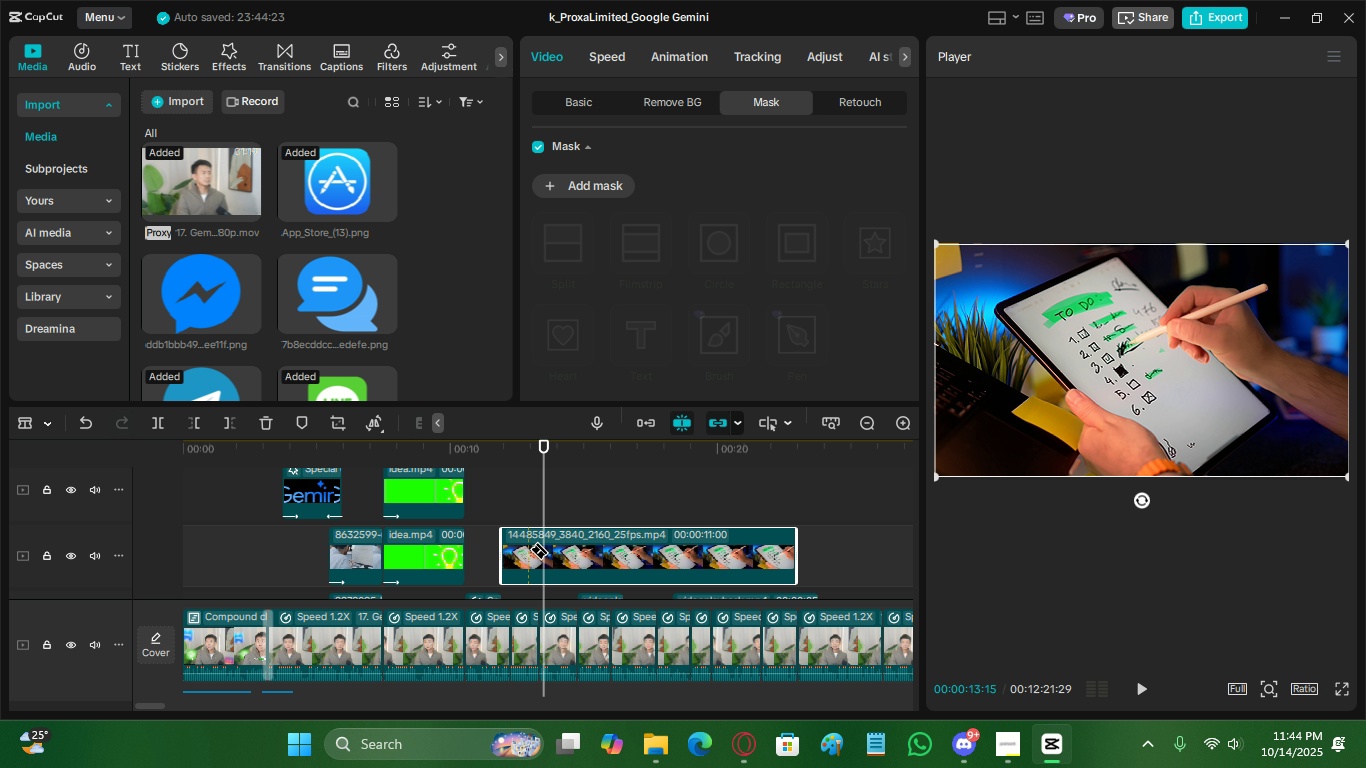 
left_click([529, 549])
 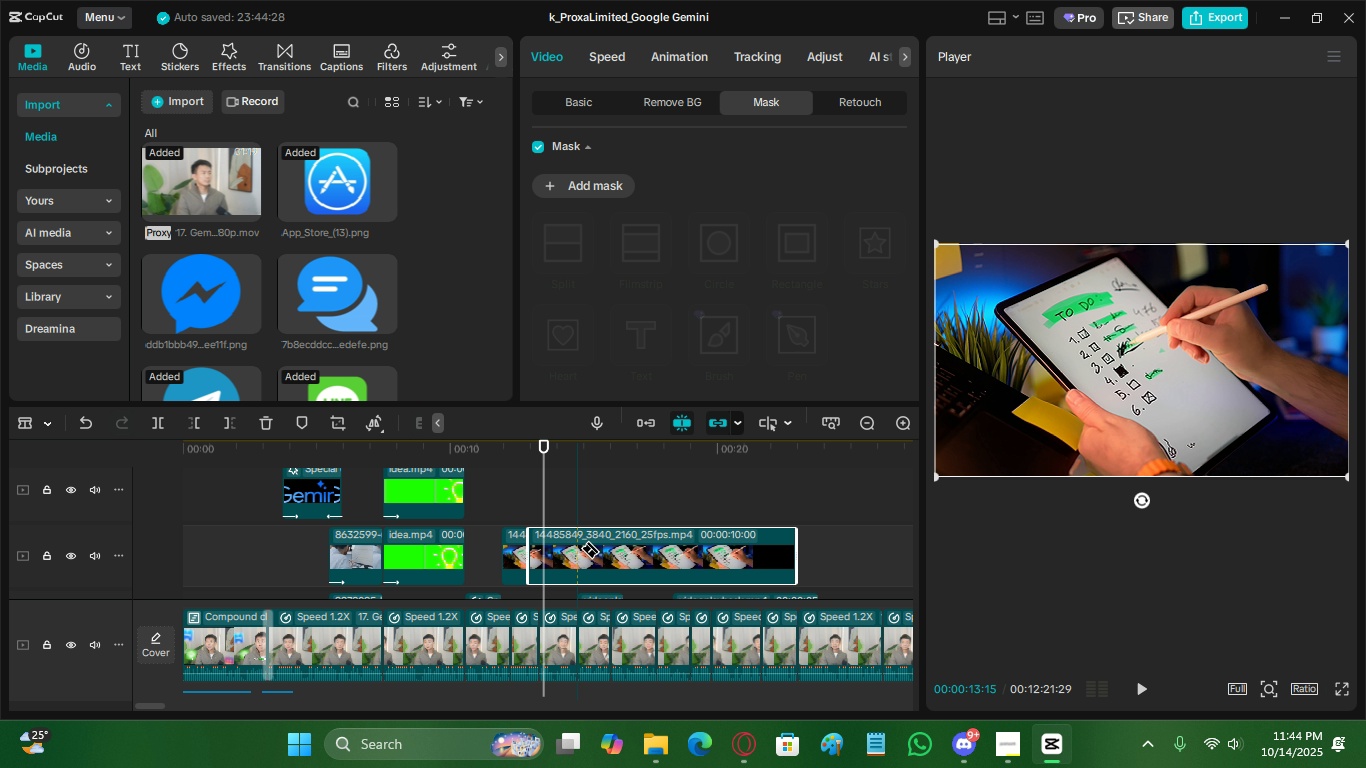 
left_click([580, 548])
 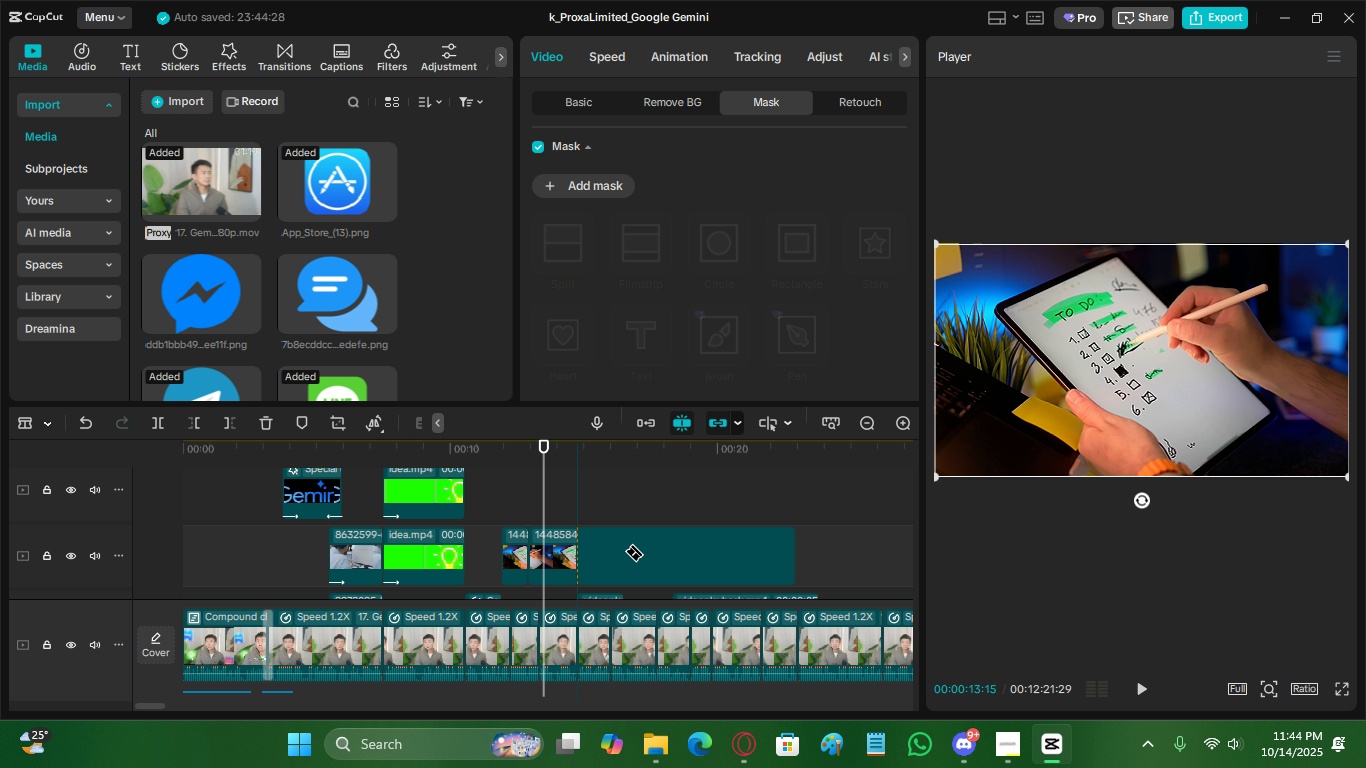 
key(V)
 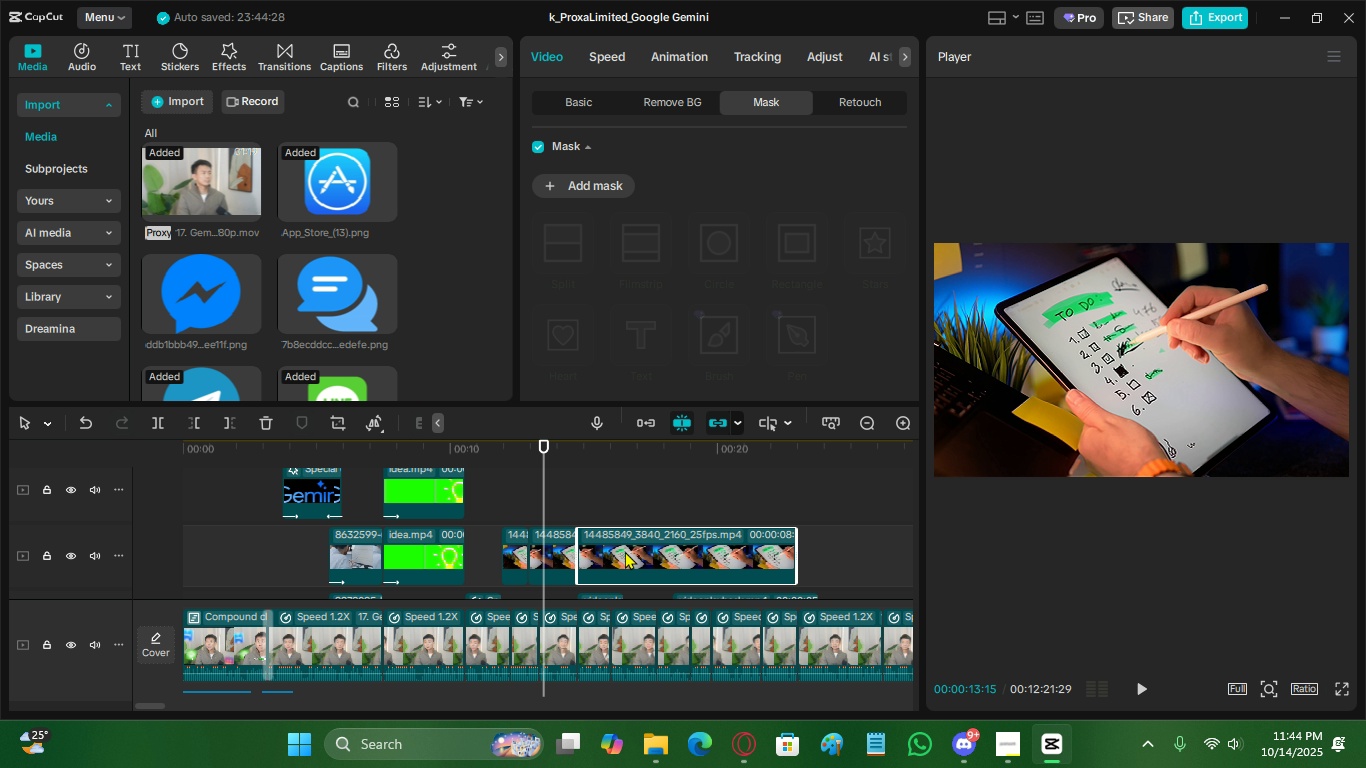 
double_click([625, 551])
 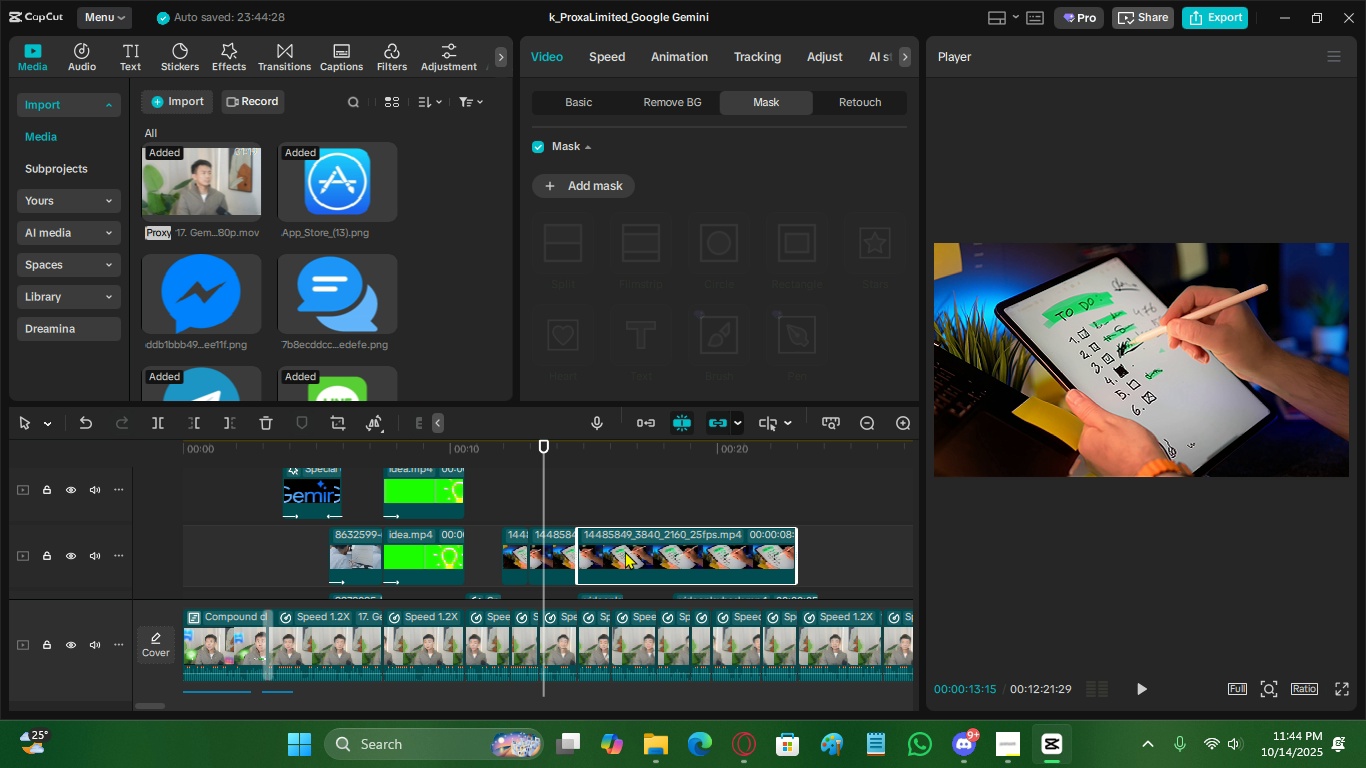 
key(X)
 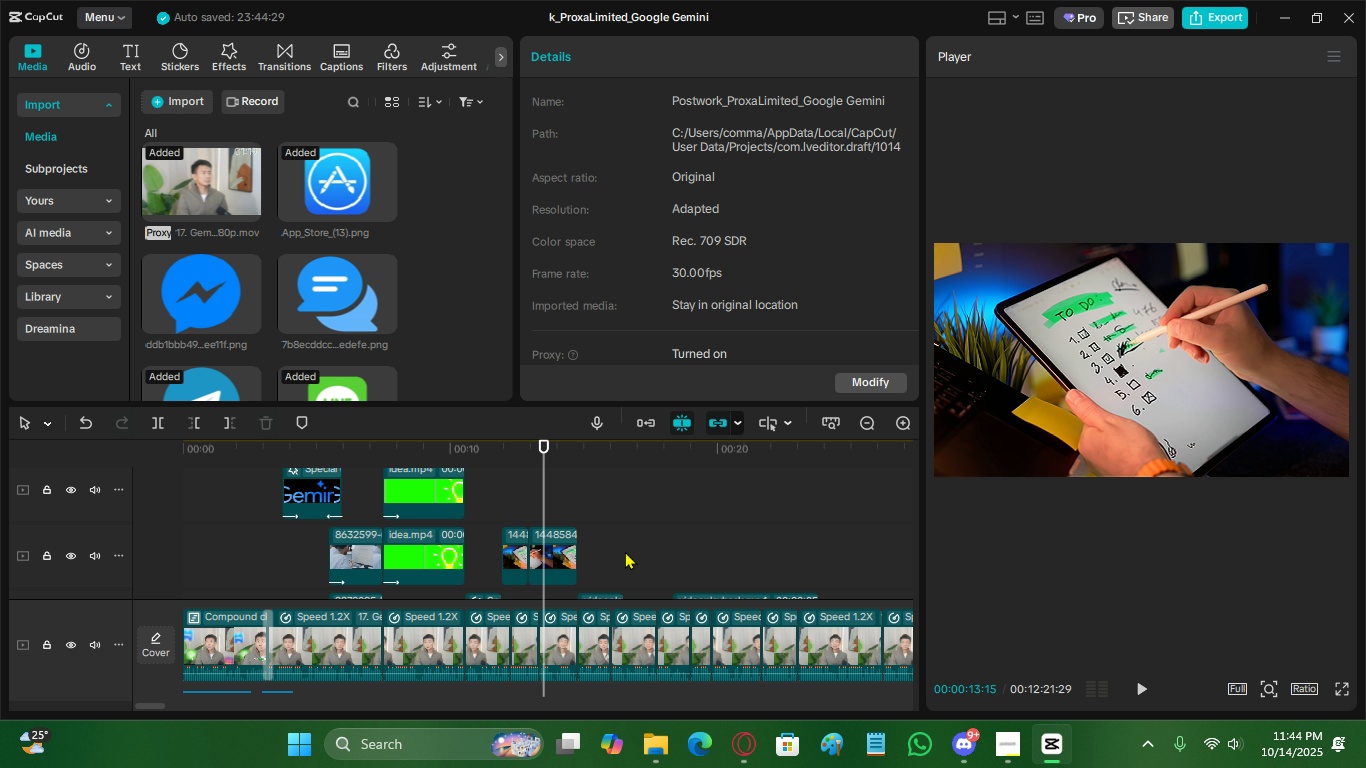 
wait(13.54)
 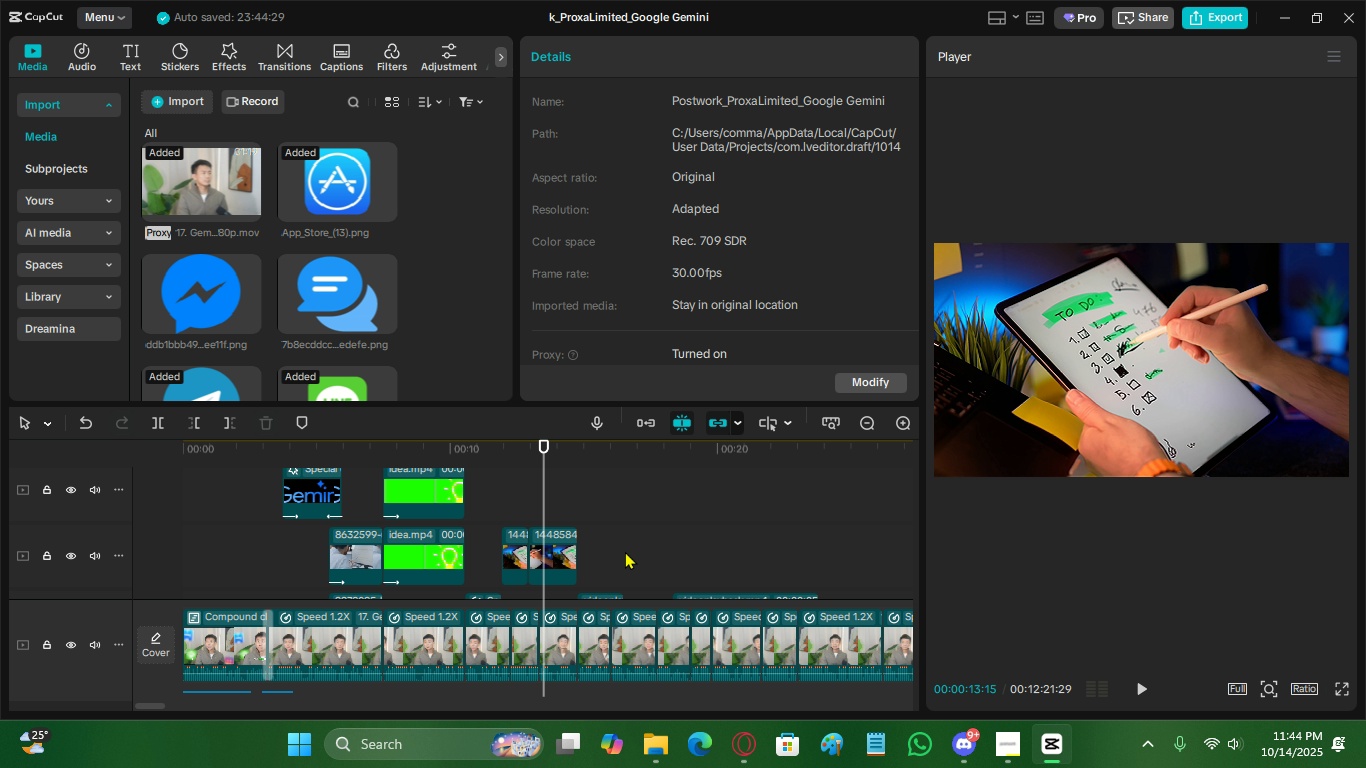 
left_click([29, 99])
 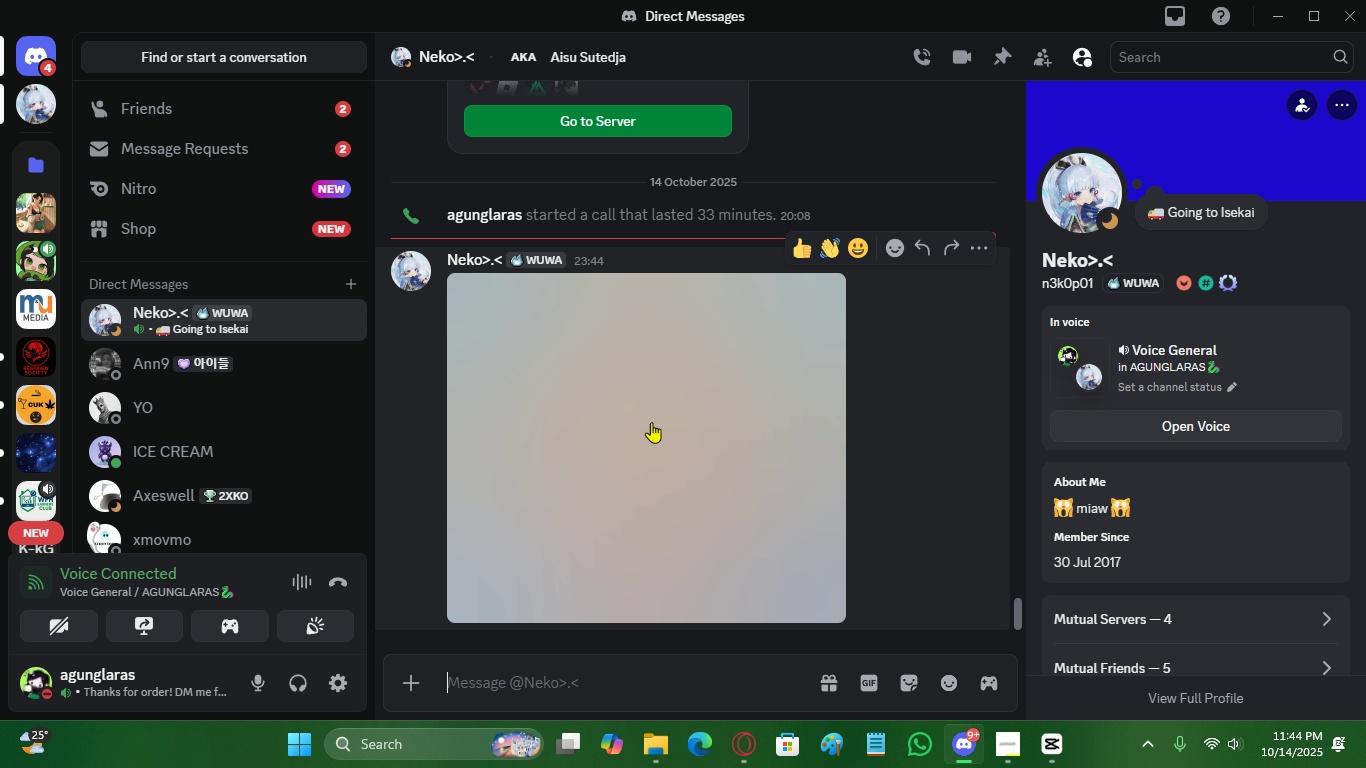 
left_click([673, 434])
 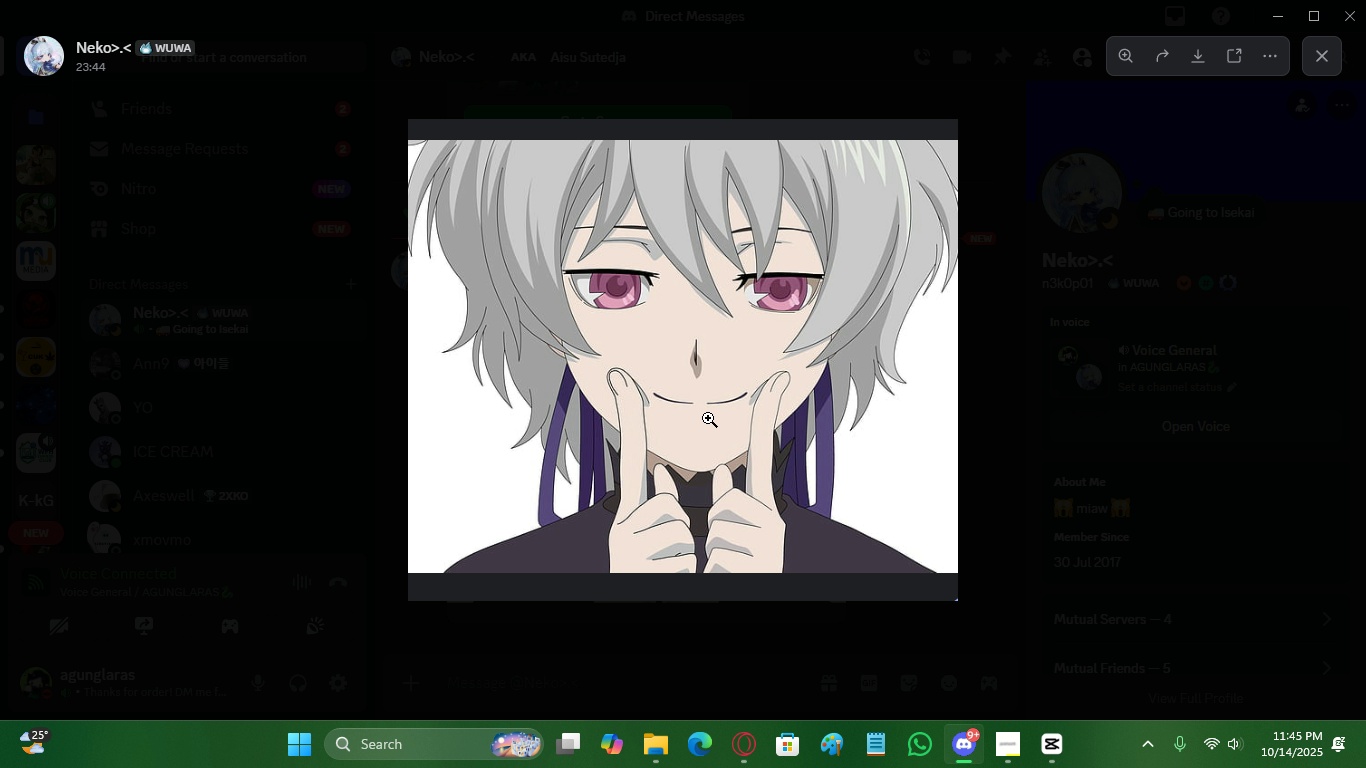 
wait(26.3)
 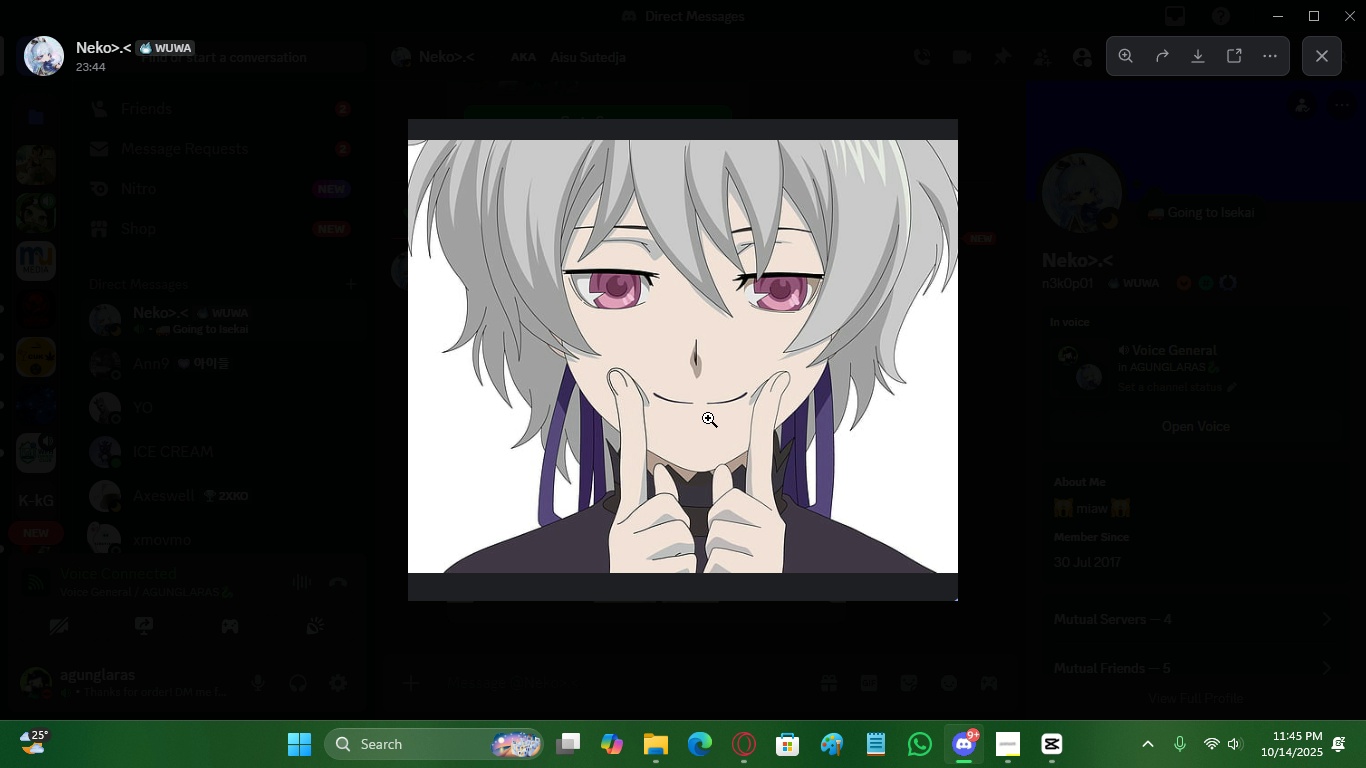 
left_click([1136, 359])
 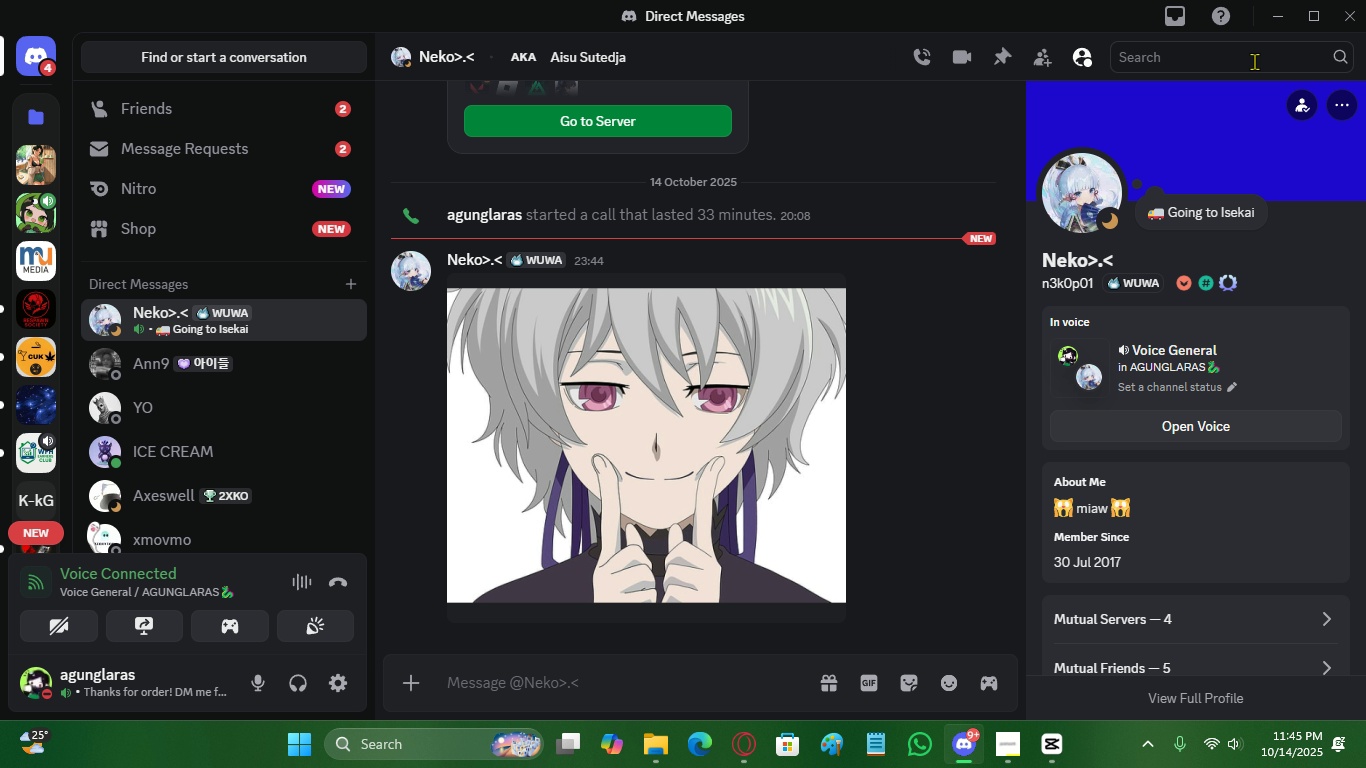 
left_click([1275, 27])
 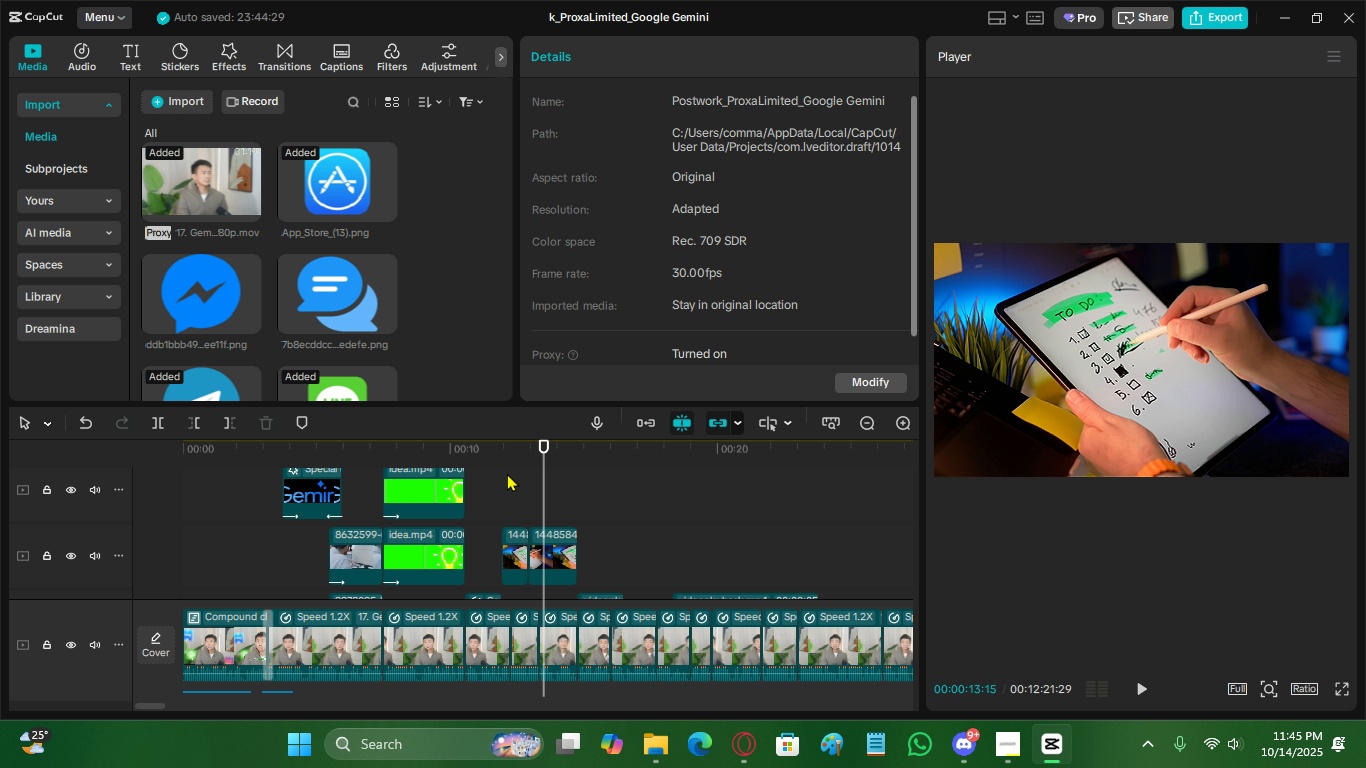 
left_click_drag(start_coordinate=[504, 454], to_coordinate=[503, 470])
 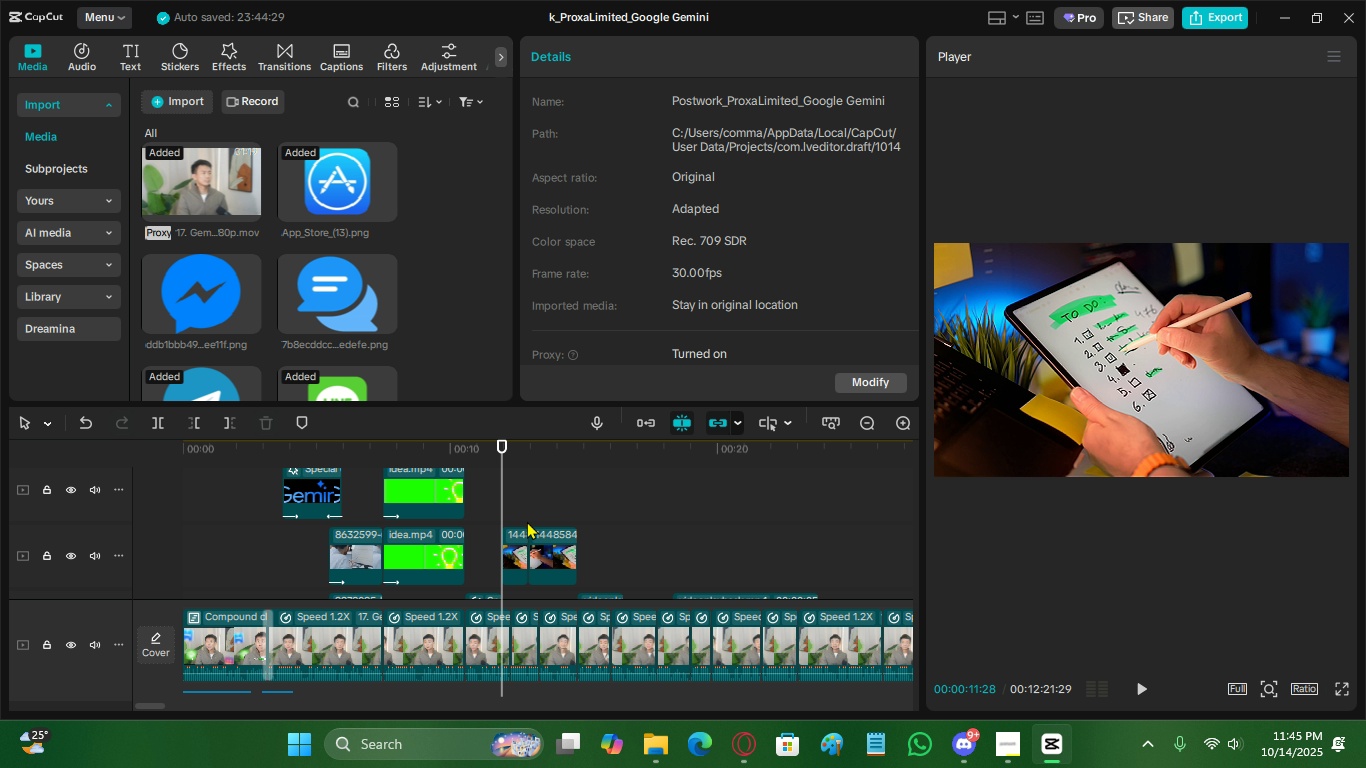 
scroll: coordinate [527, 521], scroll_direction: down, amount: 2.0
 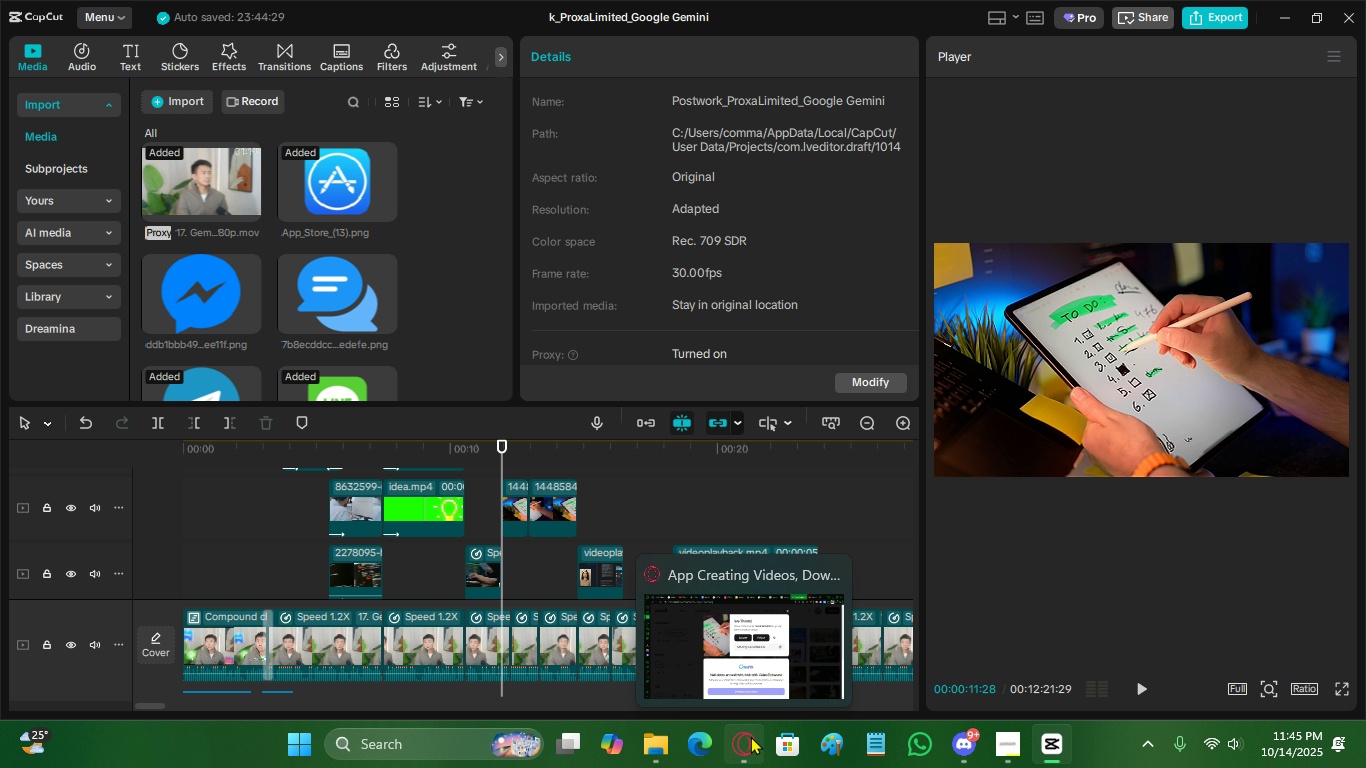 
left_click([751, 736])
 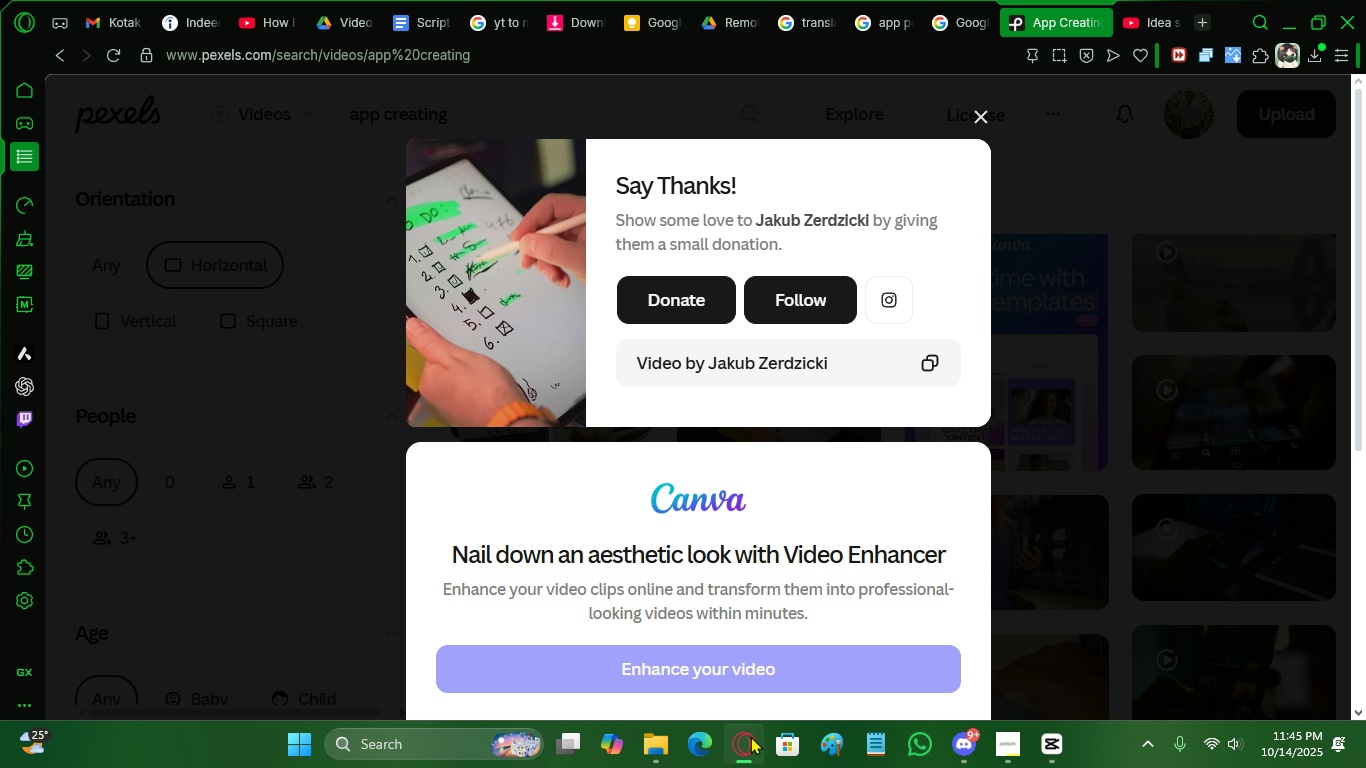 
left_click([751, 736])
 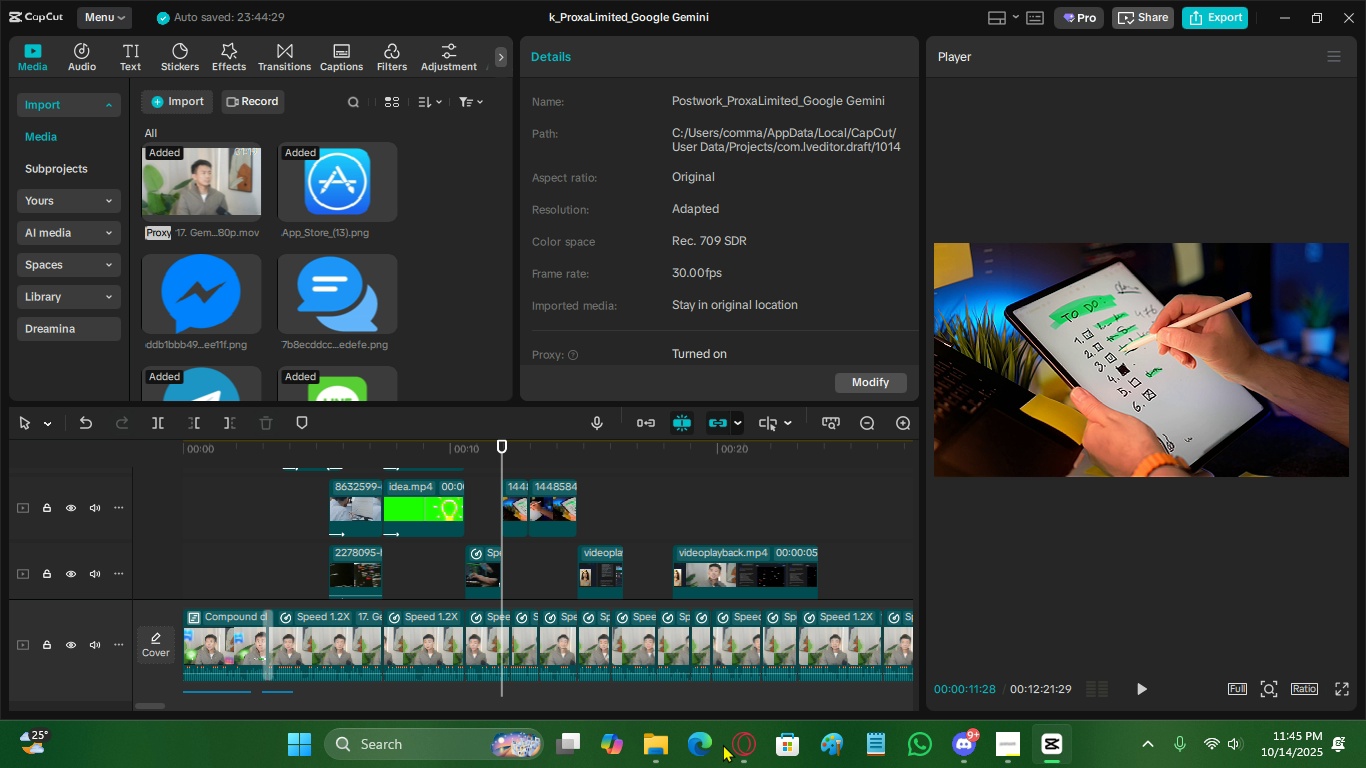 
mouse_move([986, 734])
 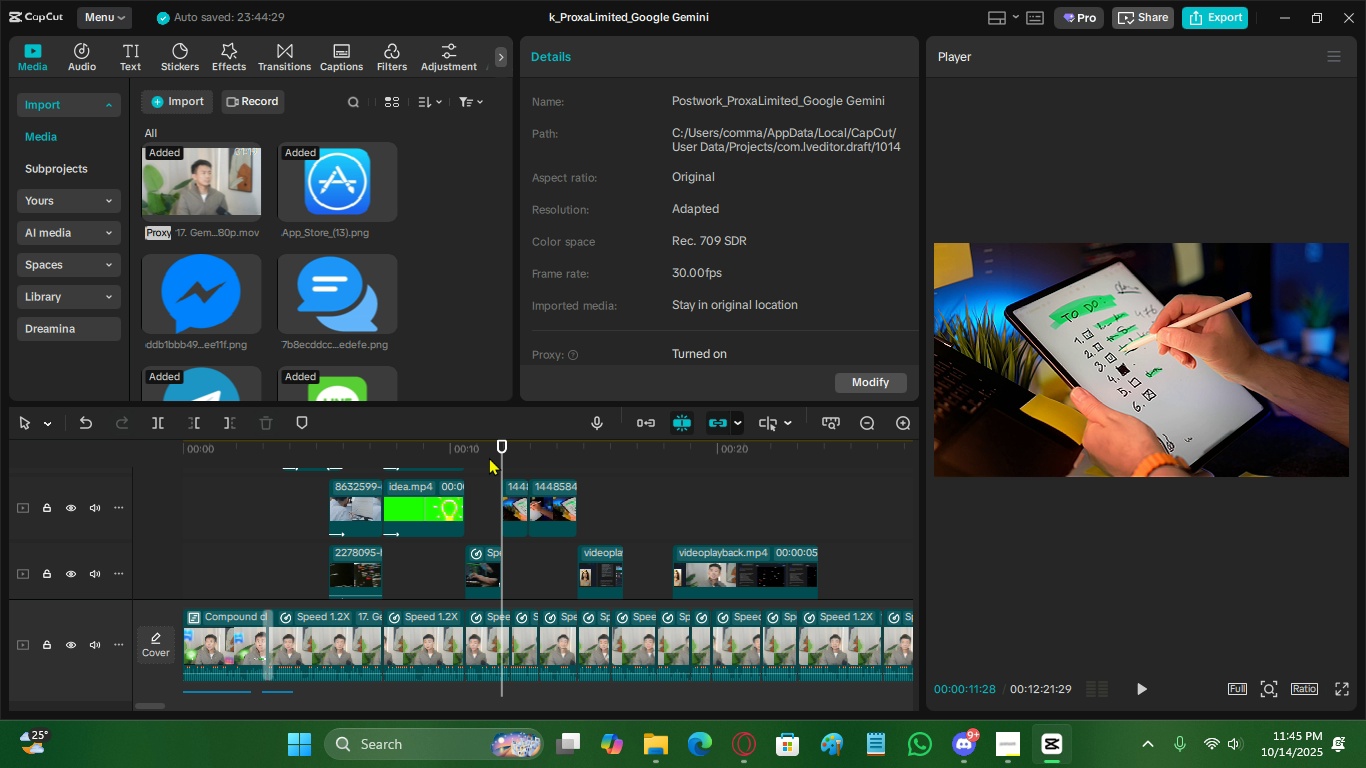 
left_click([489, 457])
 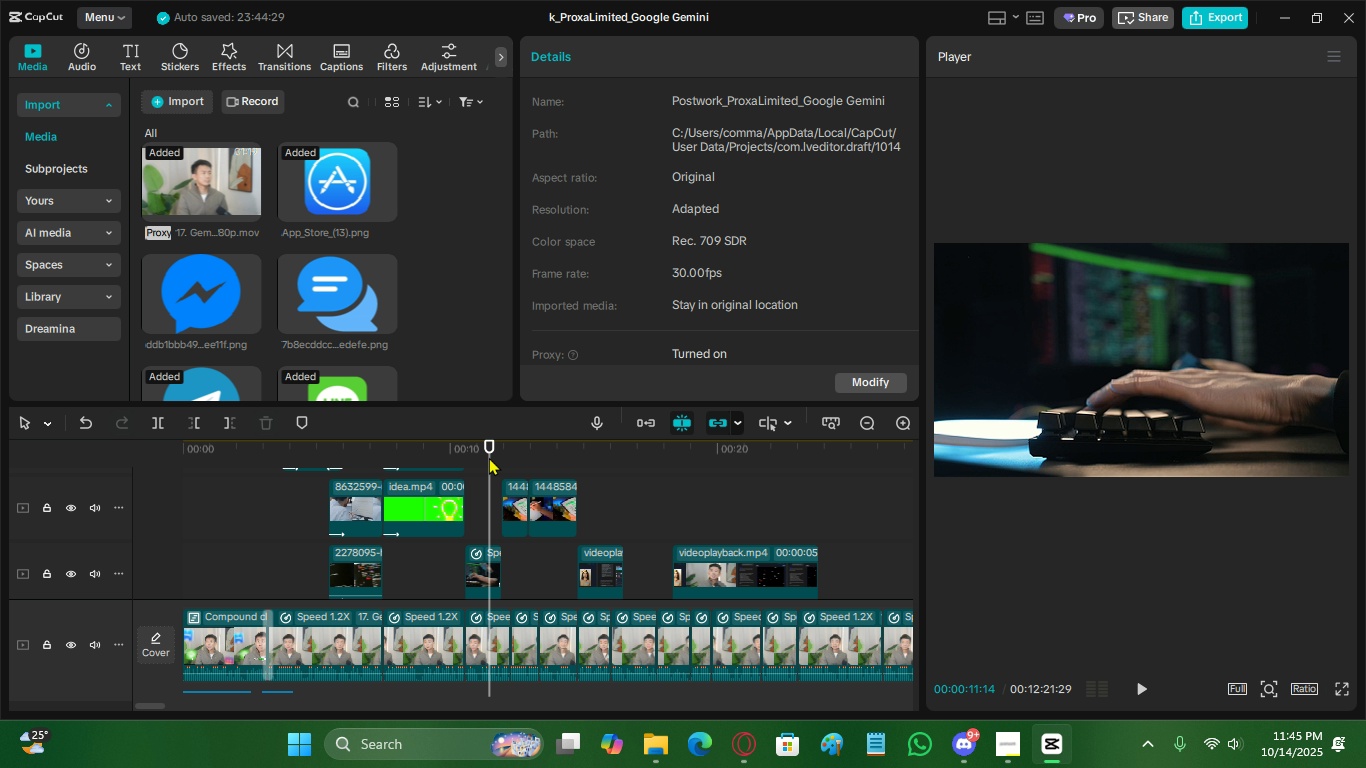 
left_click_drag(start_coordinate=[489, 457], to_coordinate=[498, 457])
 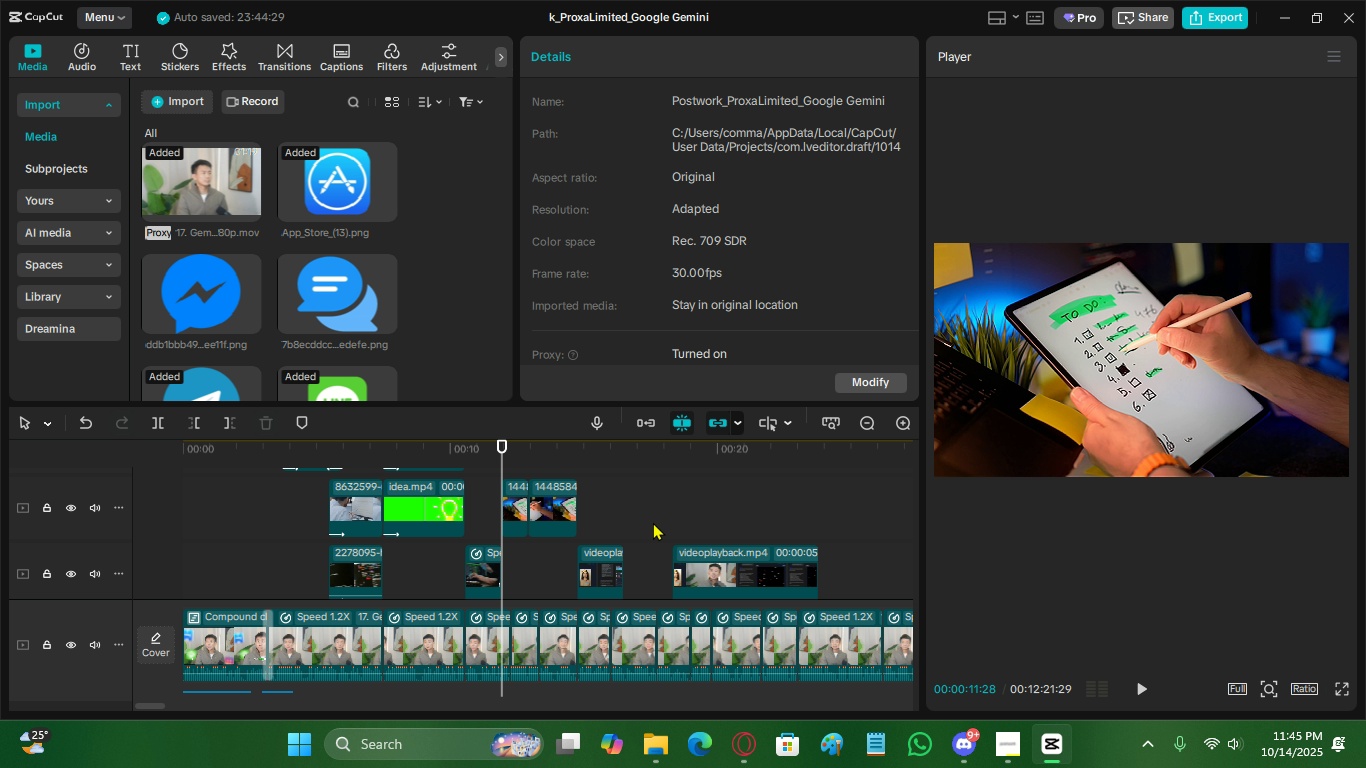 
wait(7.09)
 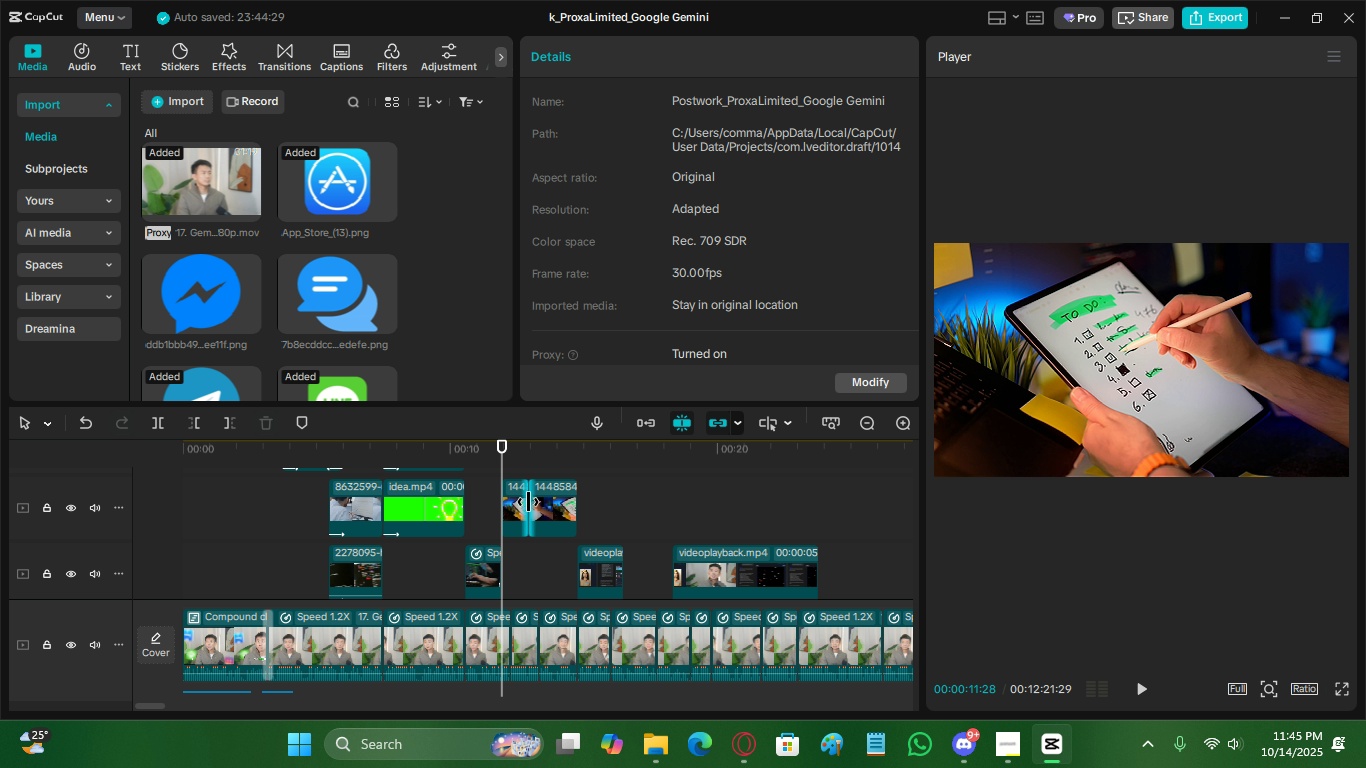 
left_click([500, 468])
 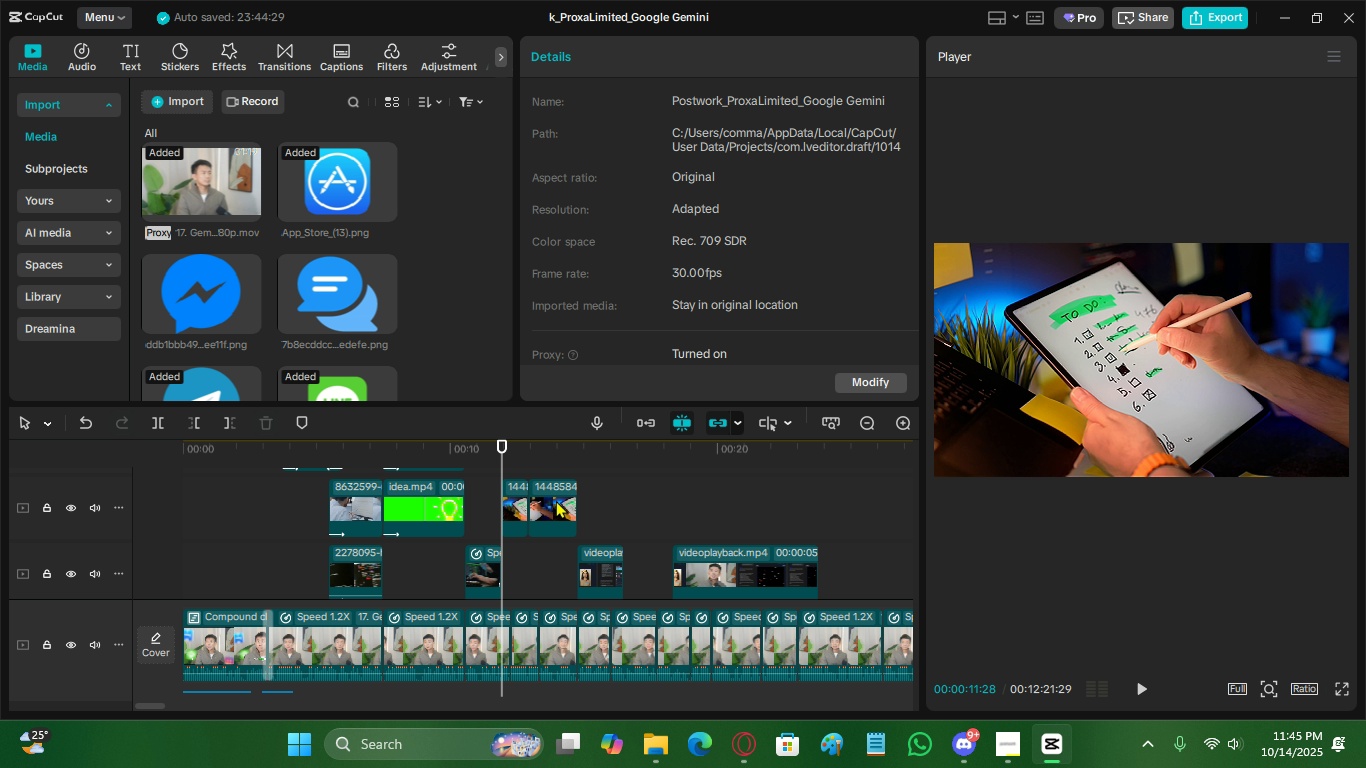 
key(X)
 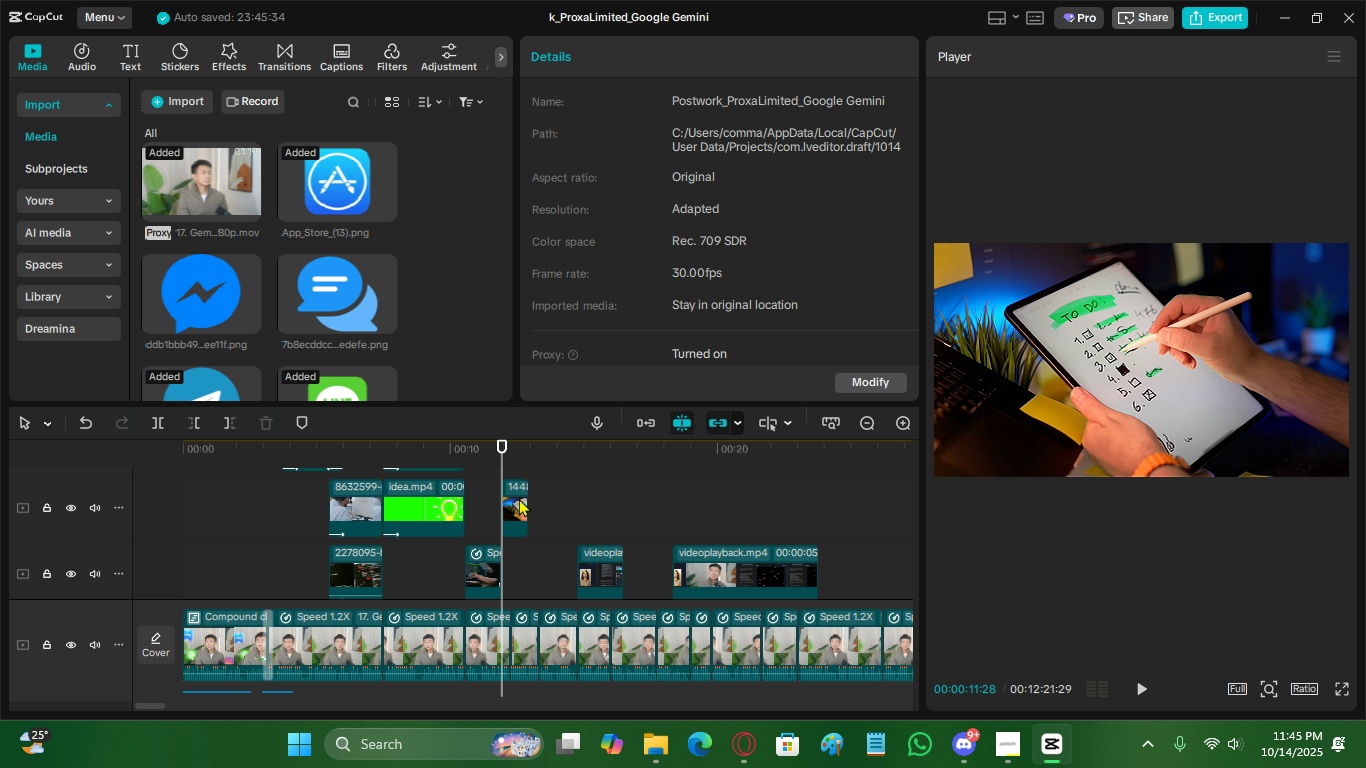 
left_click([519, 498])
 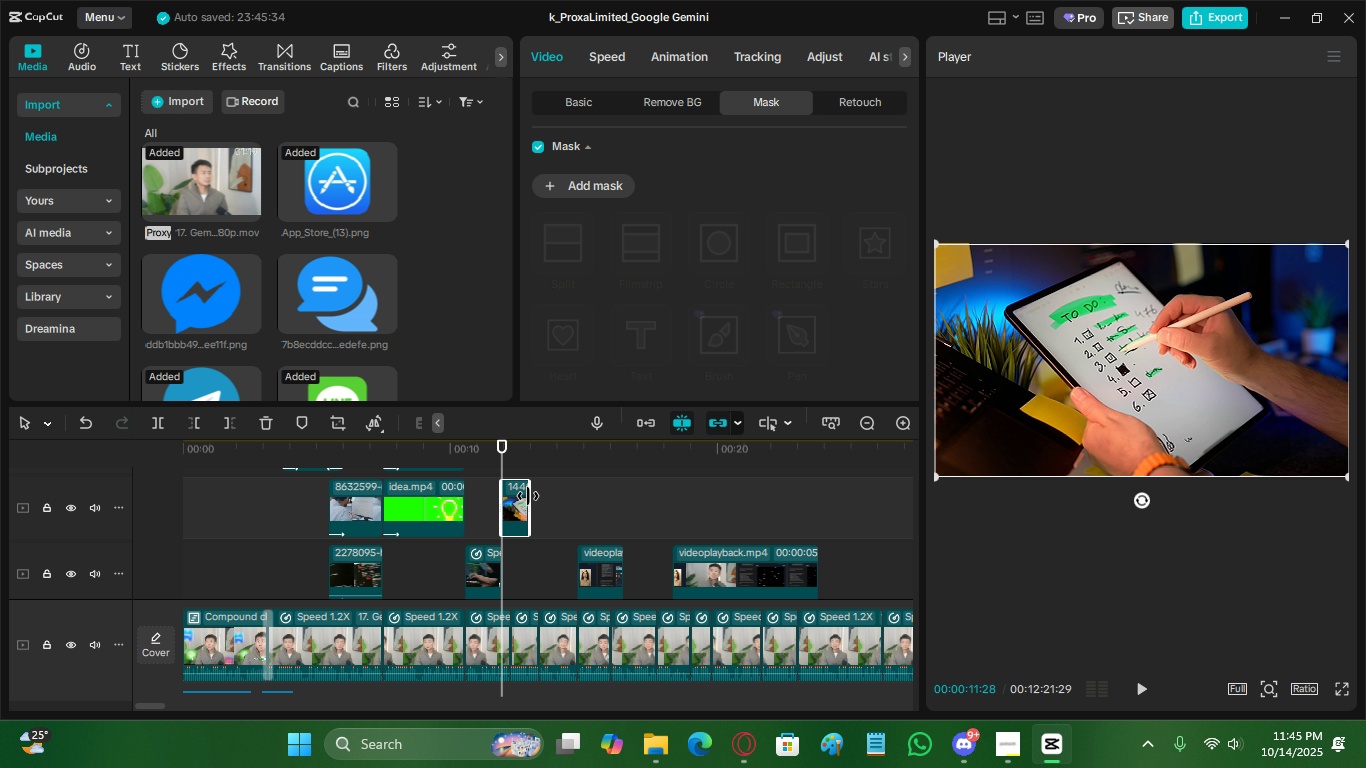 
left_click_drag(start_coordinate=[528, 496], to_coordinate=[549, 494])
 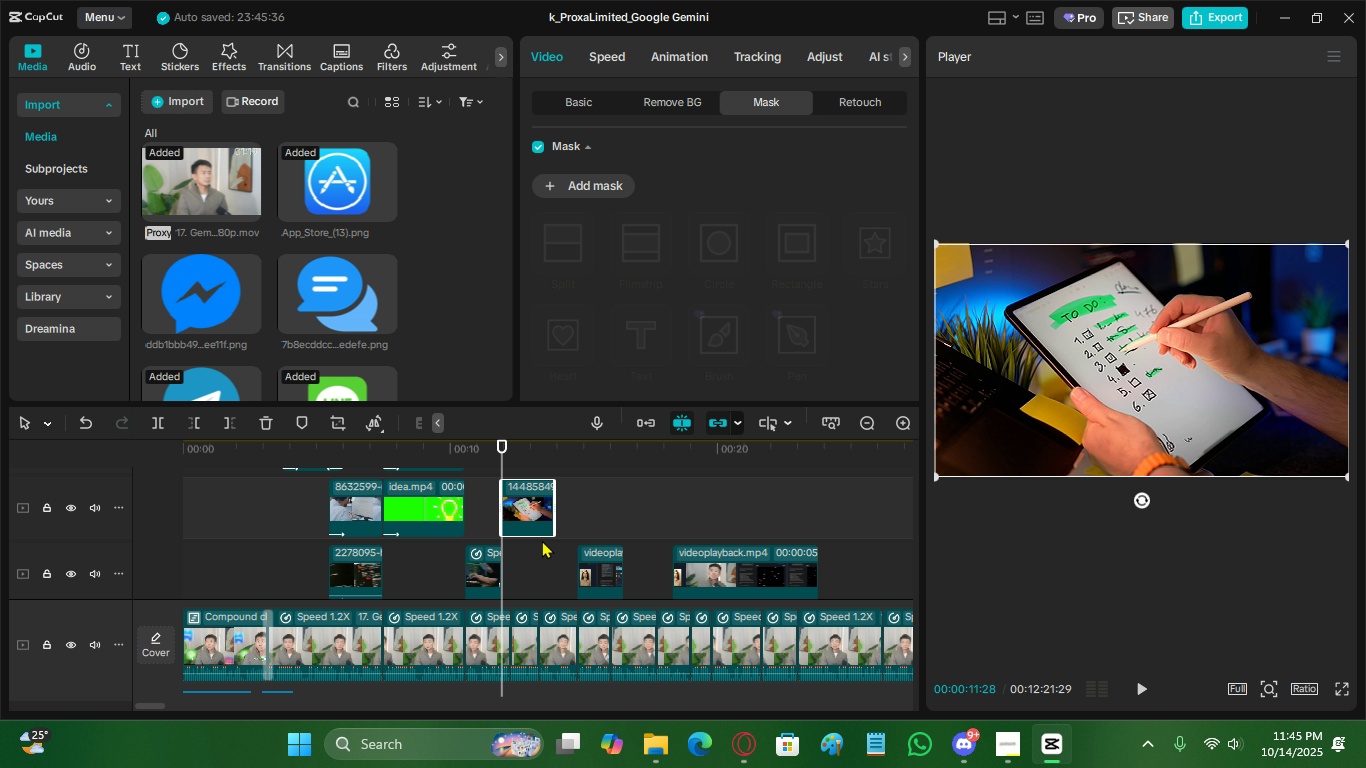 
scroll: coordinate [531, 574], scroll_direction: up, amount: 1.0
 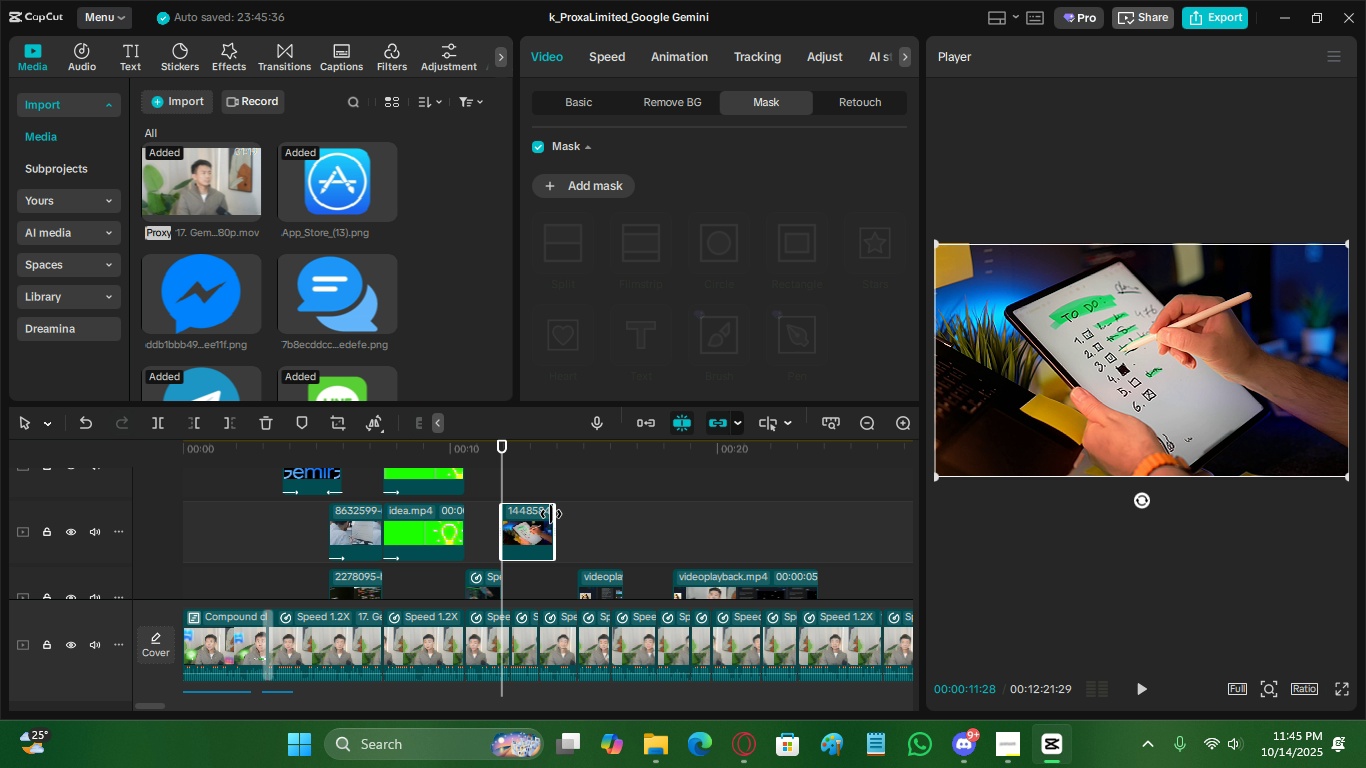 
left_click_drag(start_coordinate=[553, 514], to_coordinate=[538, 518])
 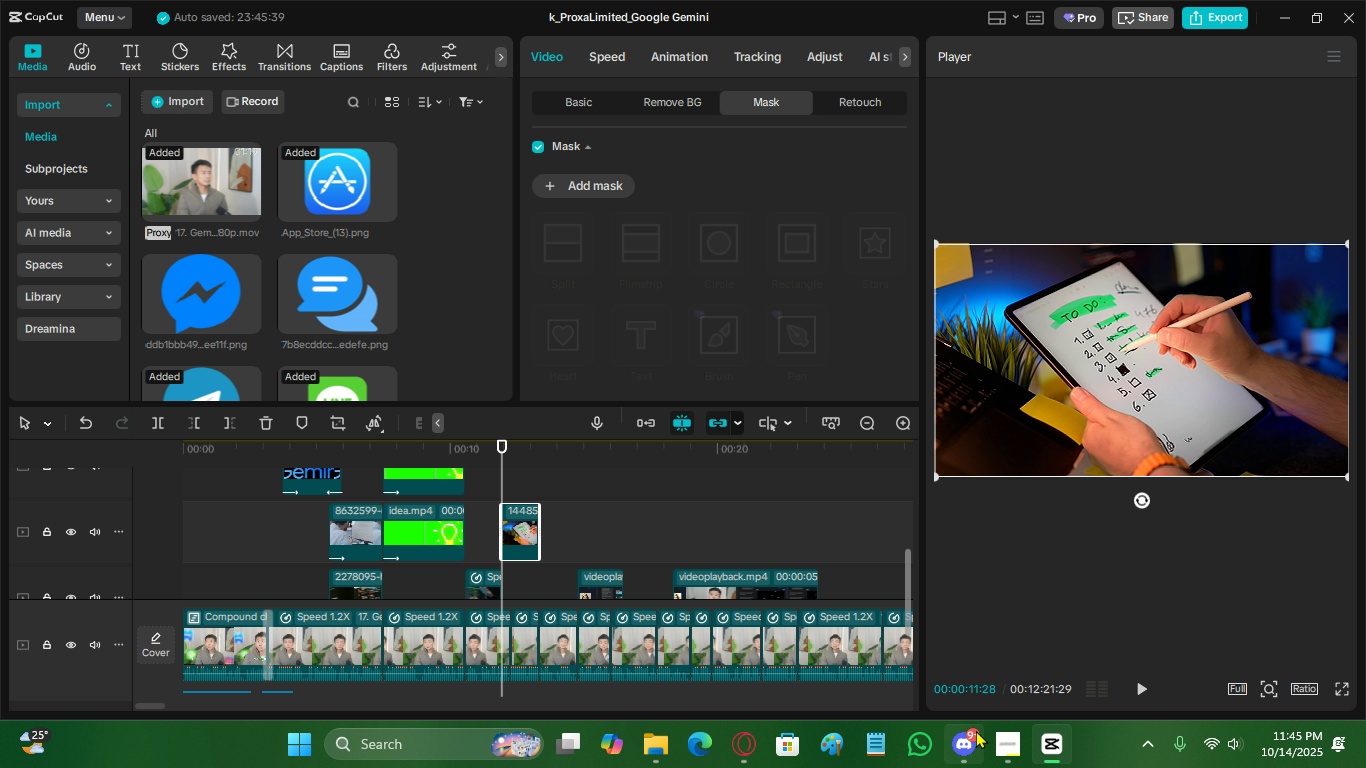 
left_click([974, 731])
 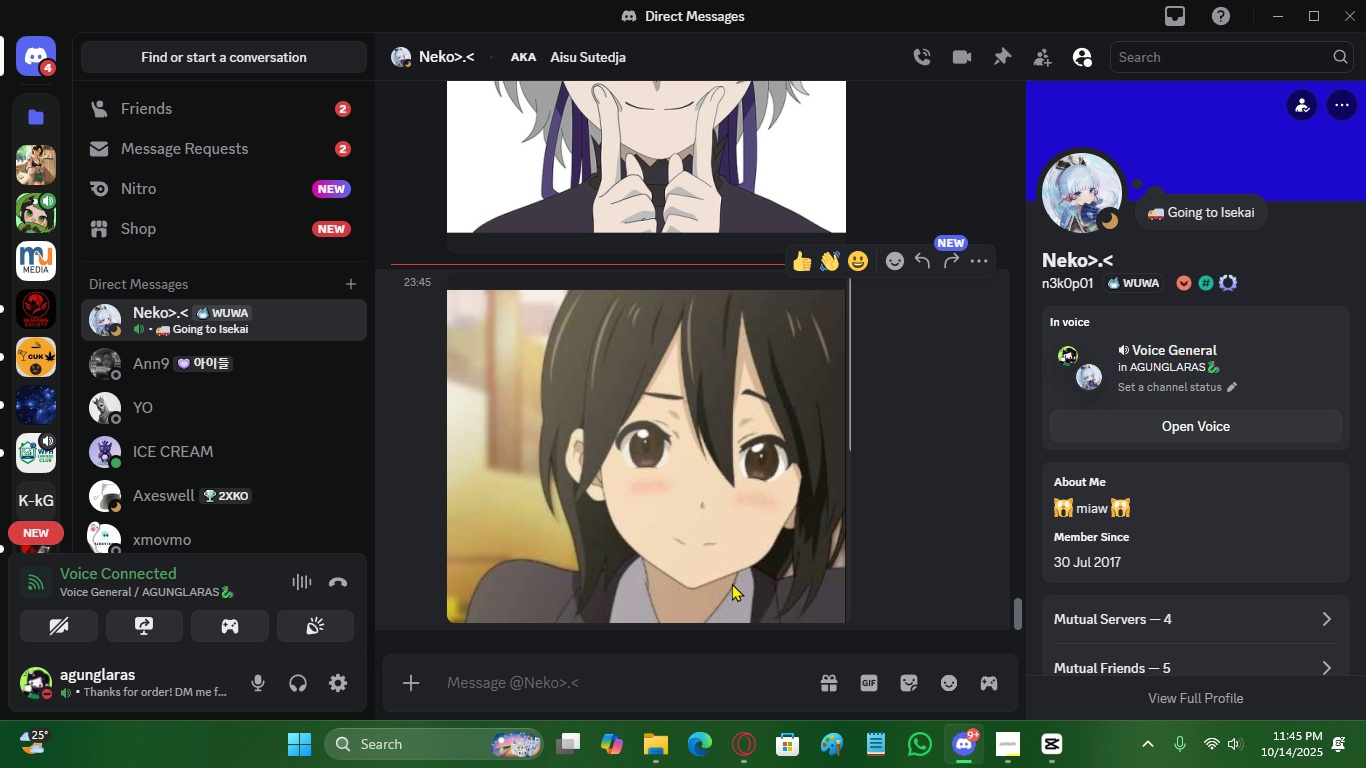 
left_click([732, 583])
 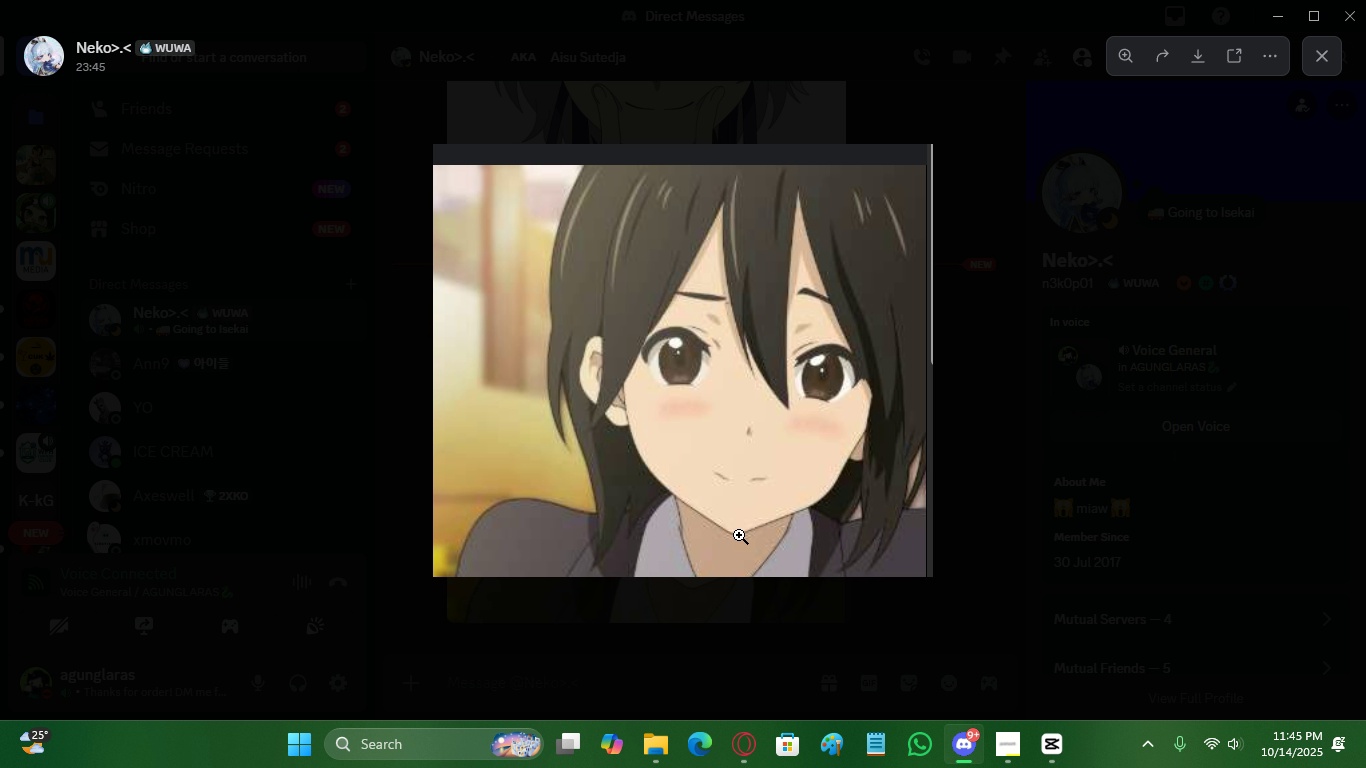 
left_click([739, 533])
 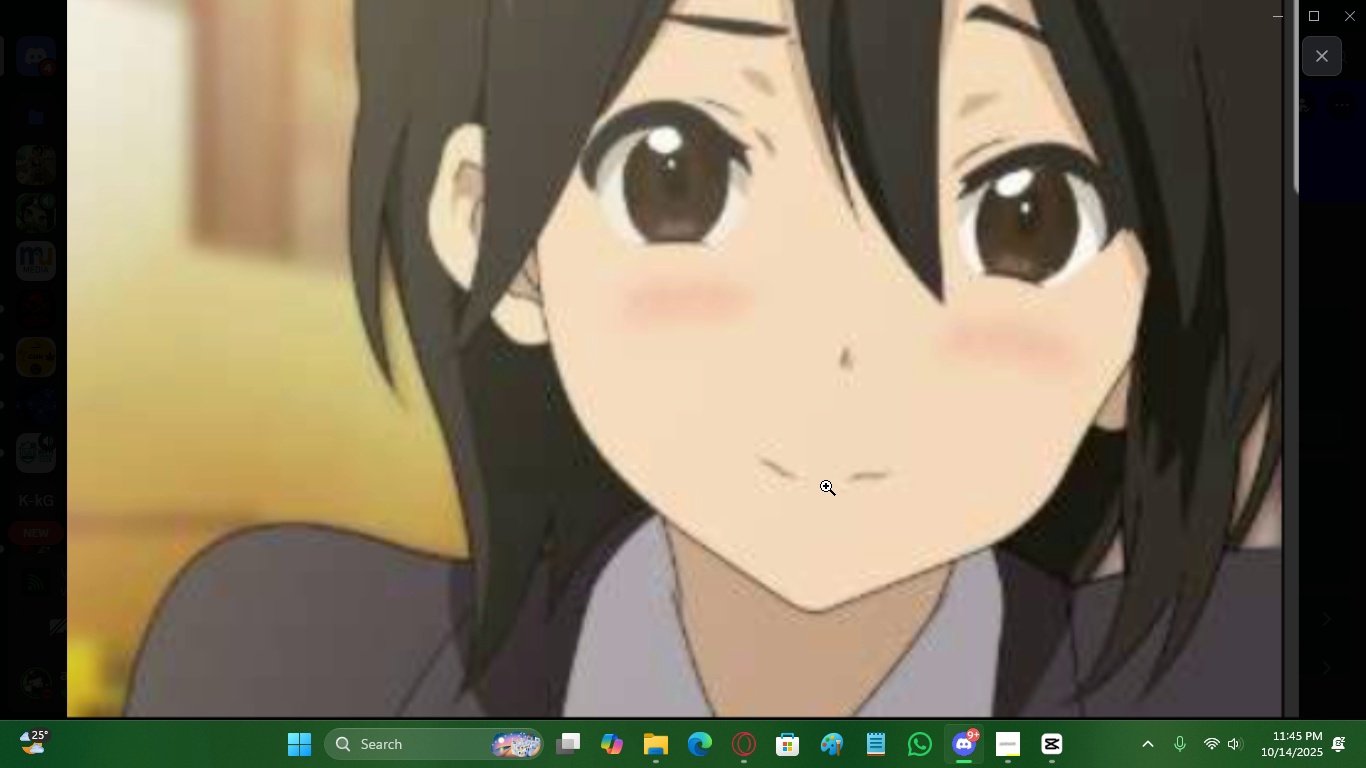 
left_click([826, 486])
 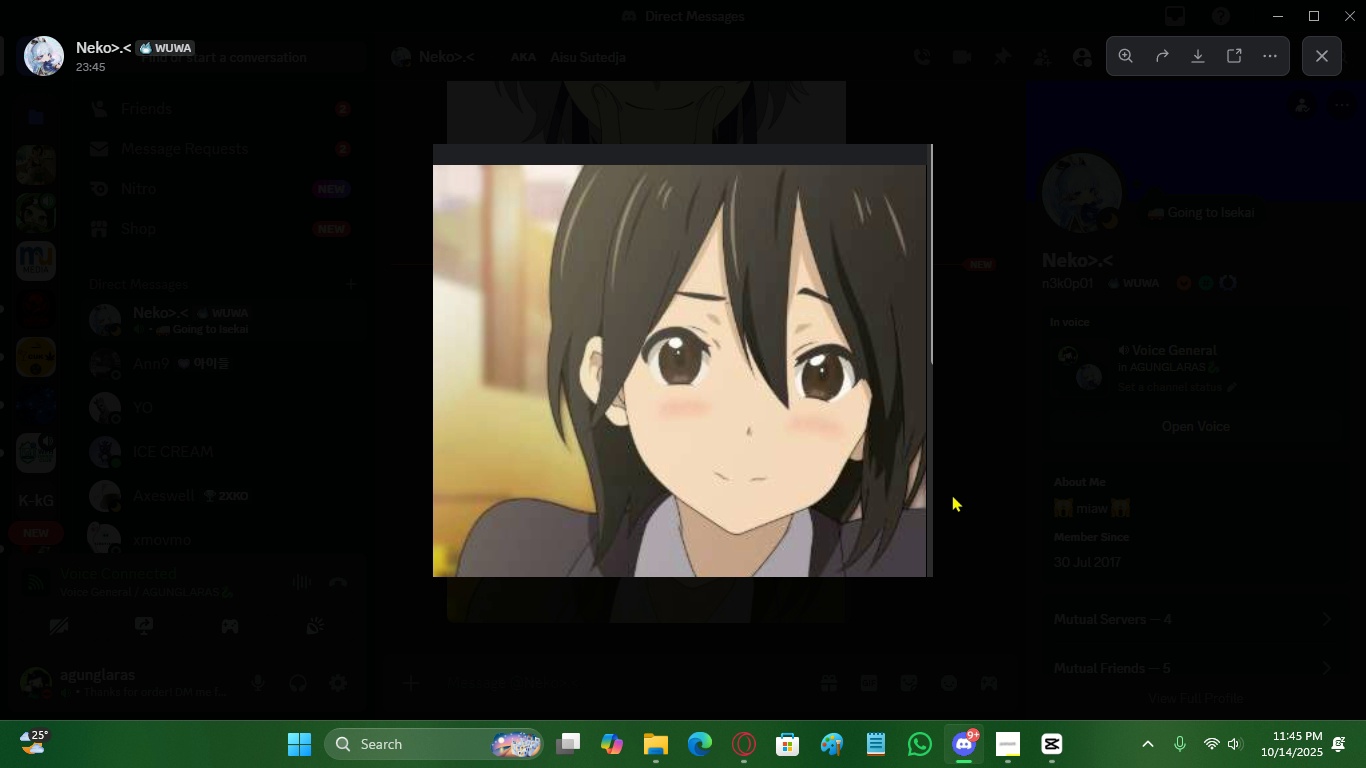 
wait(6.62)
 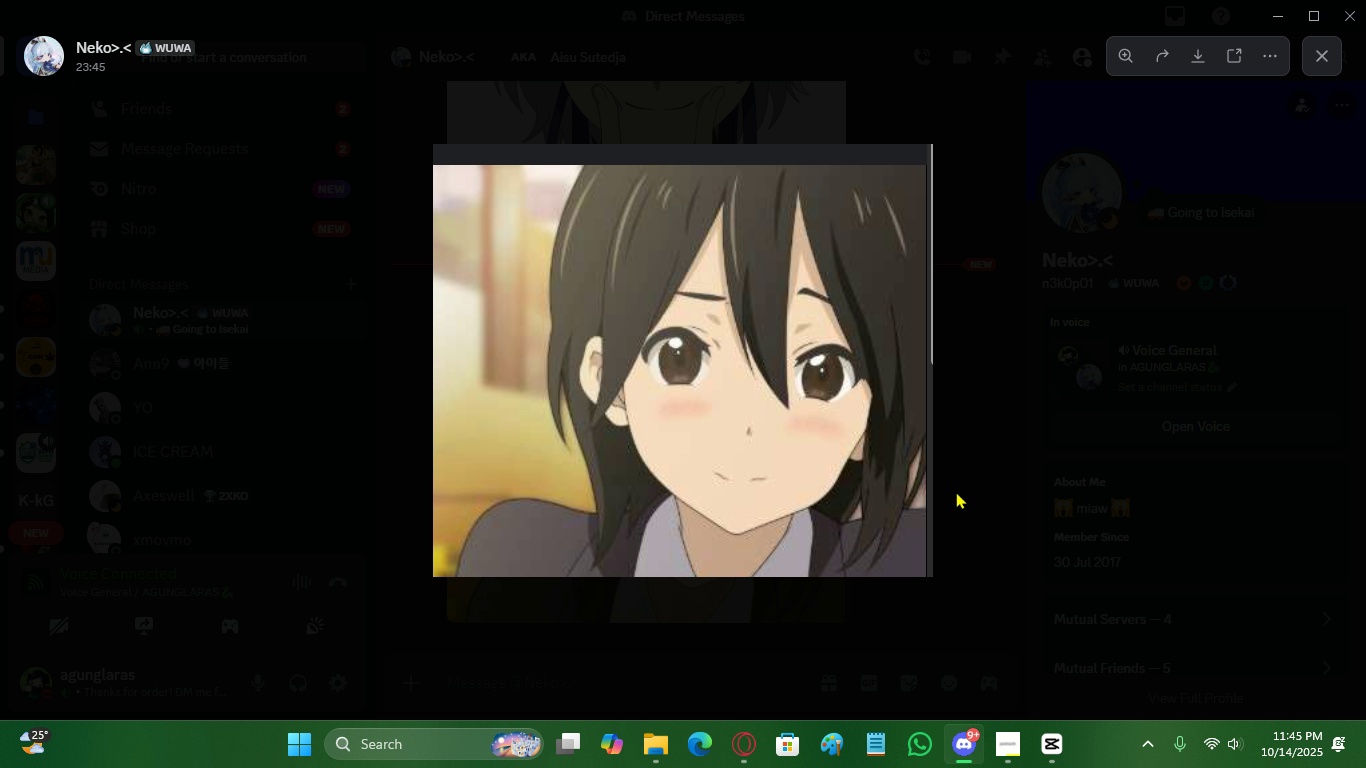 
left_click([1058, 500])
 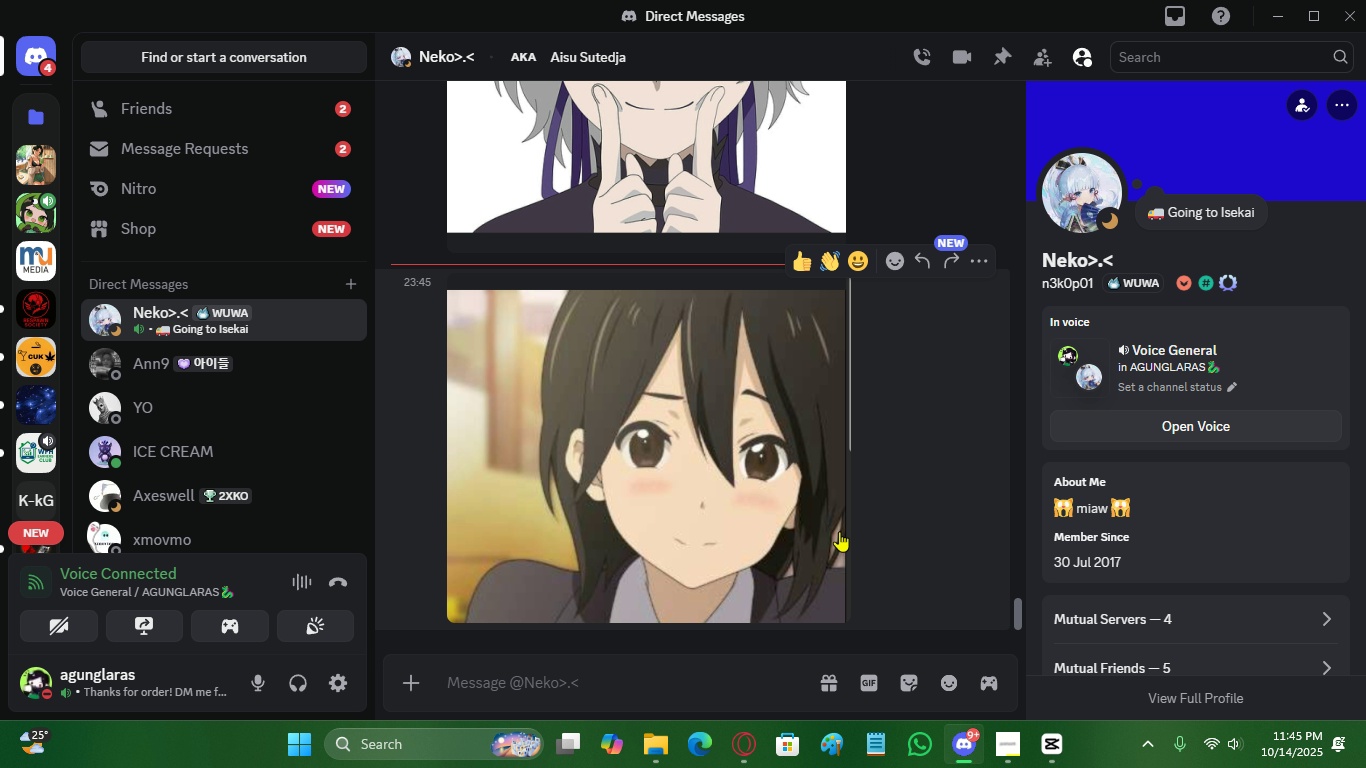 
scroll: coordinate [699, 508], scroll_direction: up, amount: 1.0
 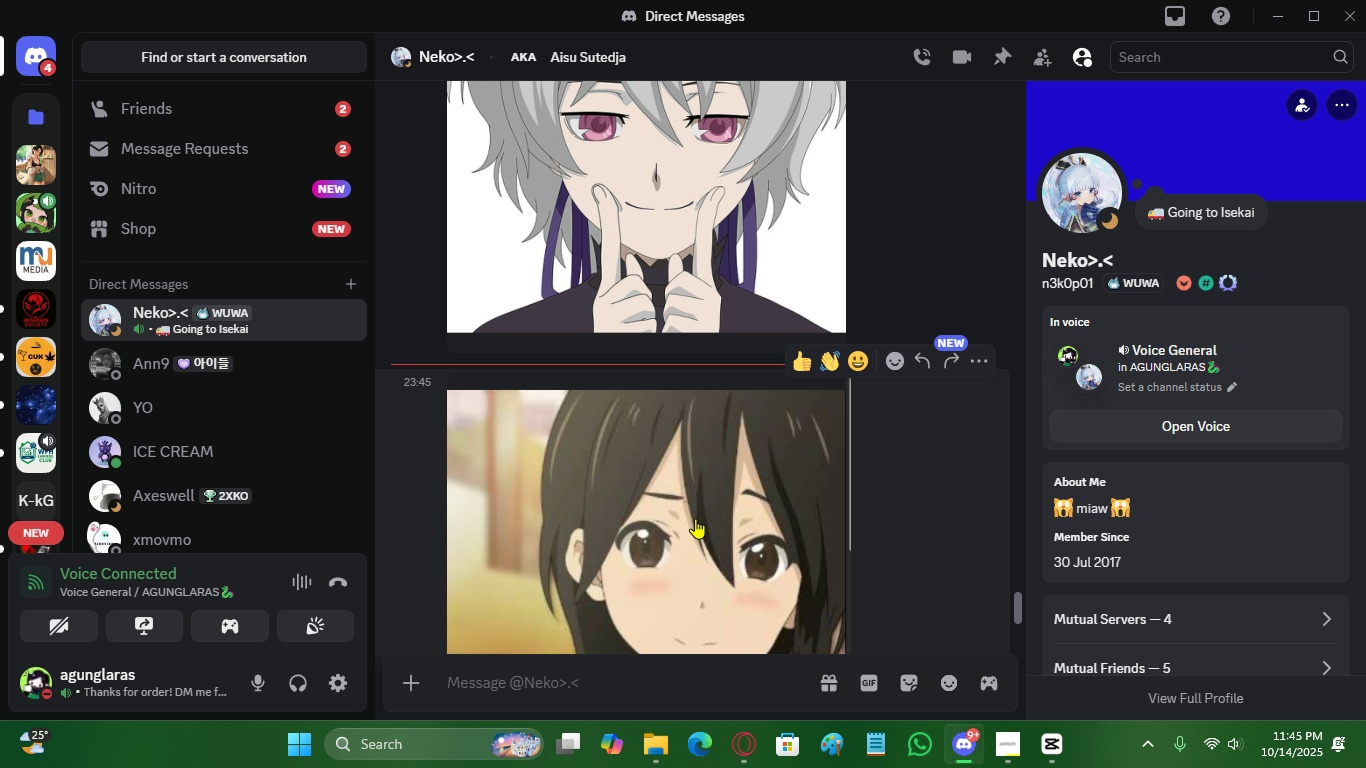 
left_click([695, 518])
 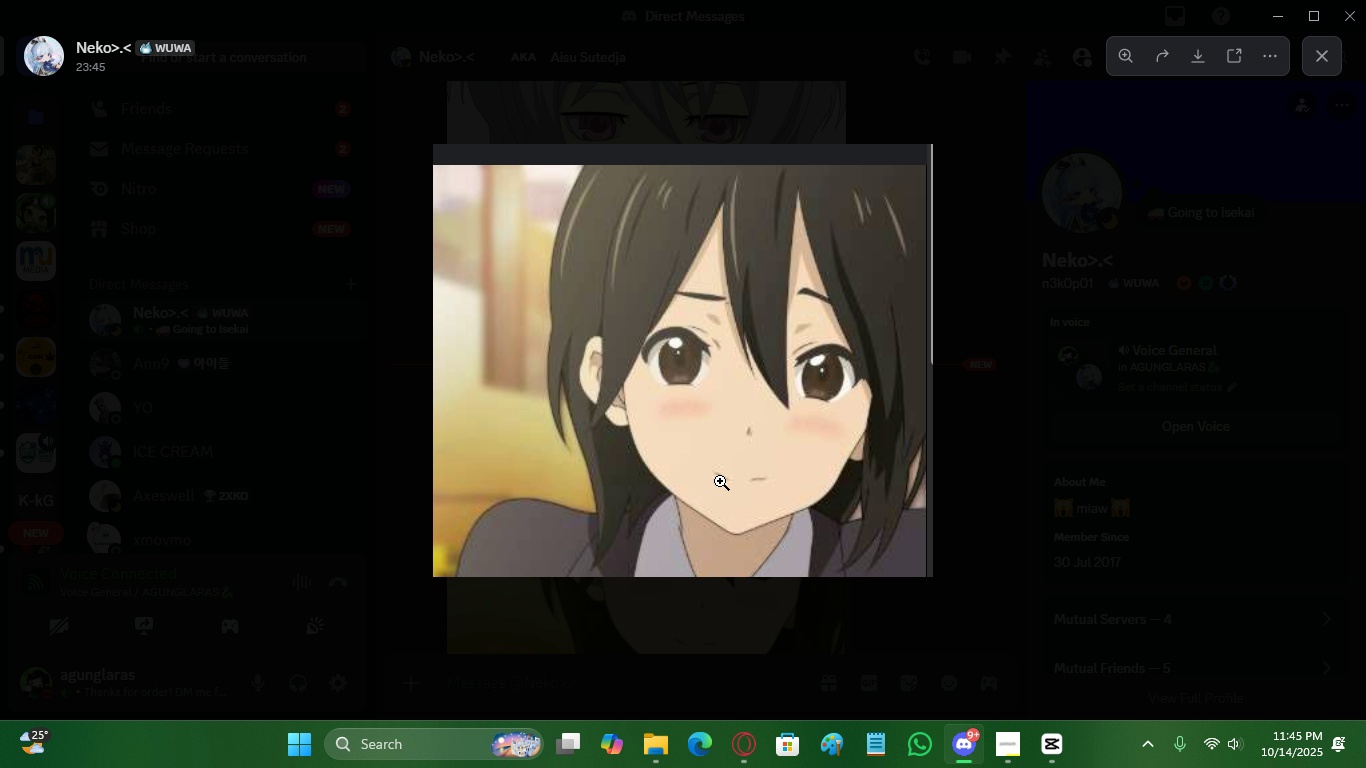 
left_click([727, 482])
 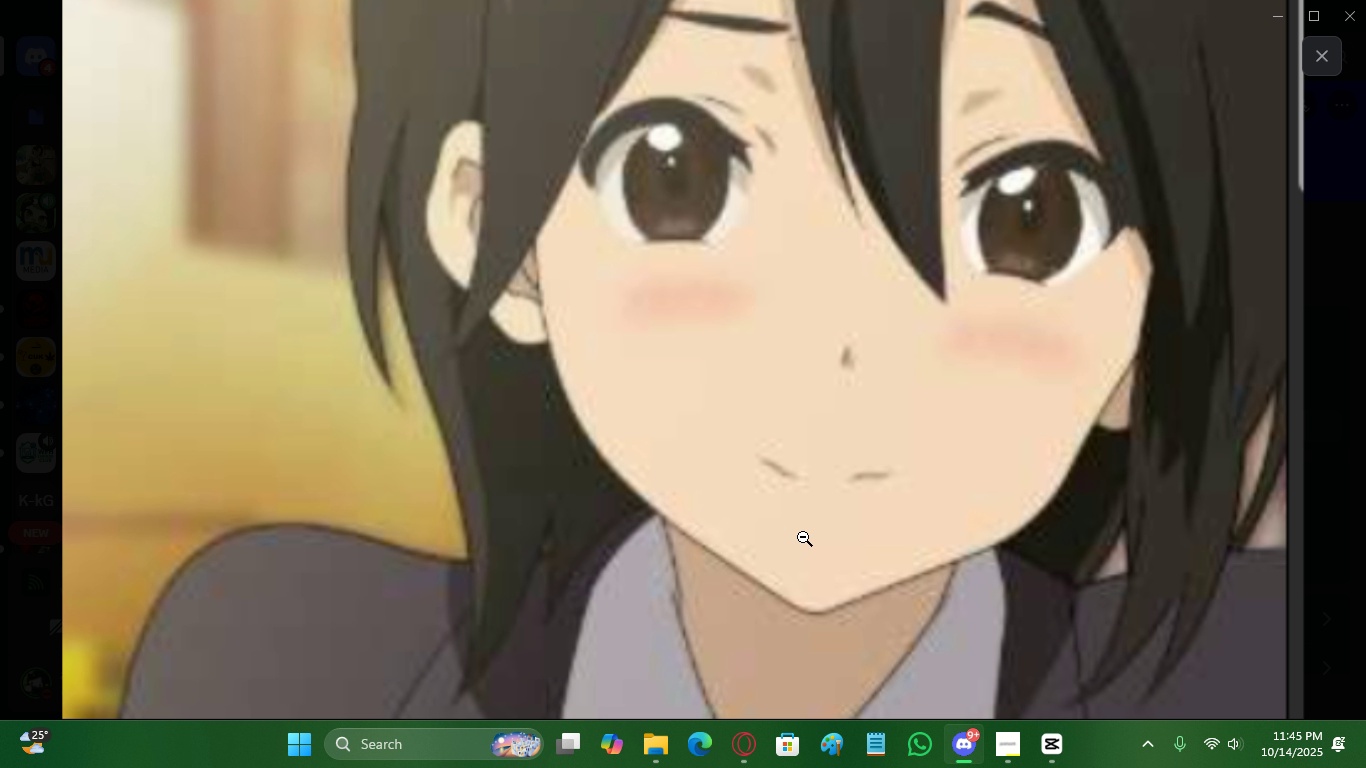 
scroll: coordinate [875, 577], scroll_direction: down, amount: 2.0
 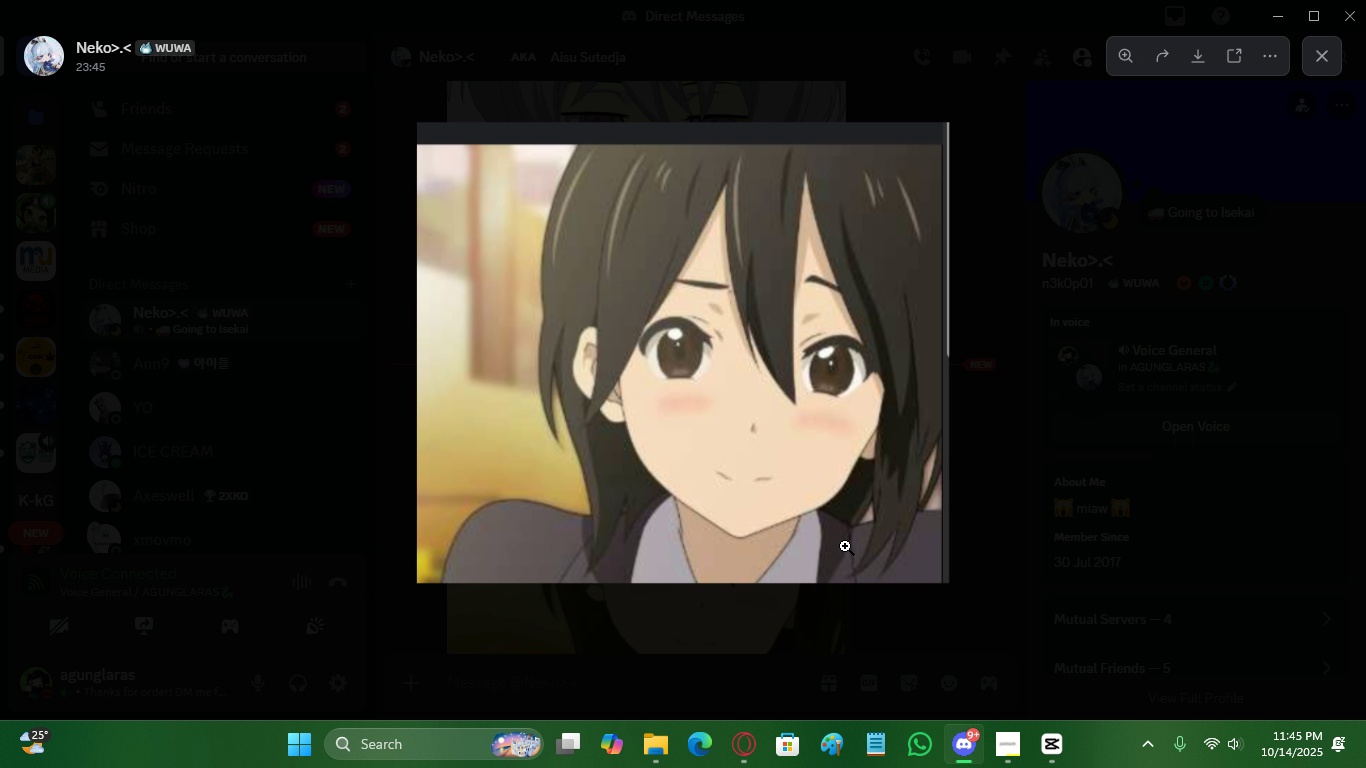 
double_click([845, 546])
 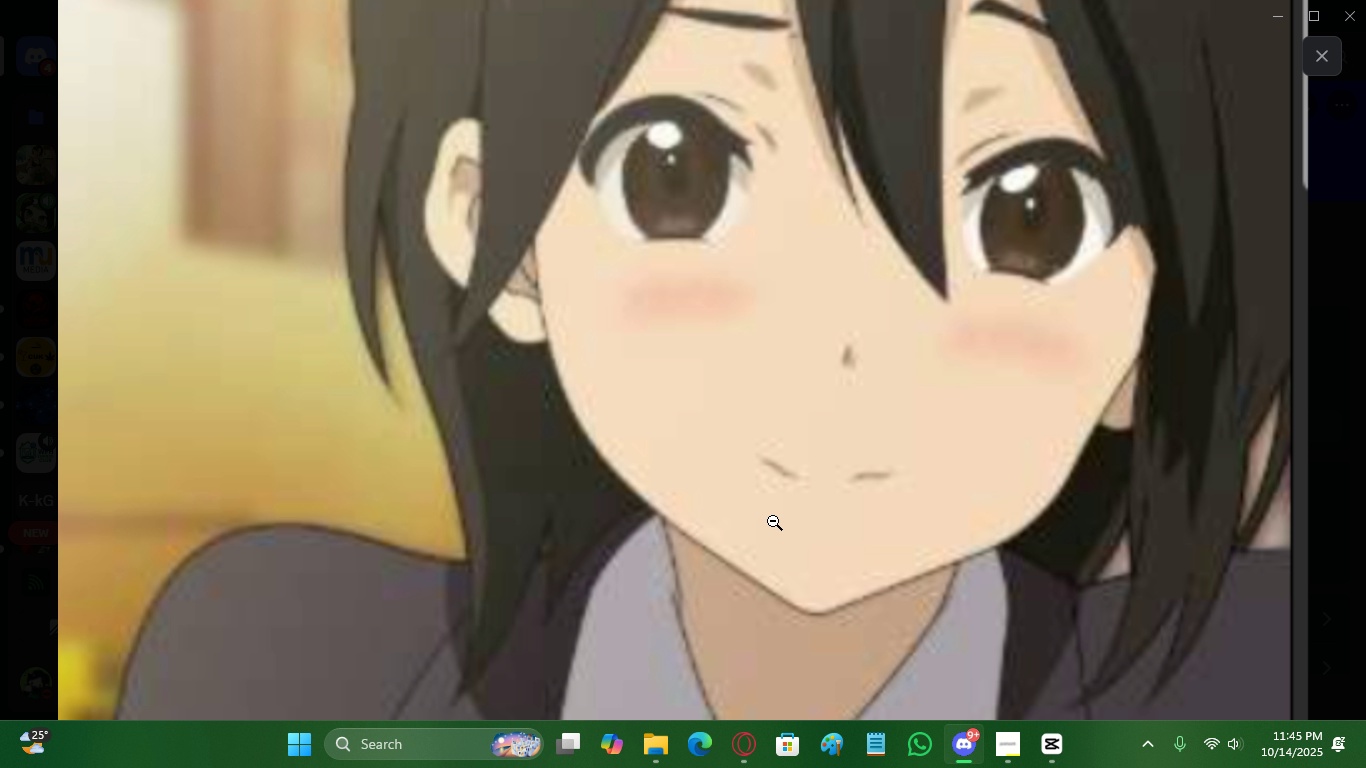 
scroll: coordinate [892, 523], scroll_direction: down, amount: 2.0
 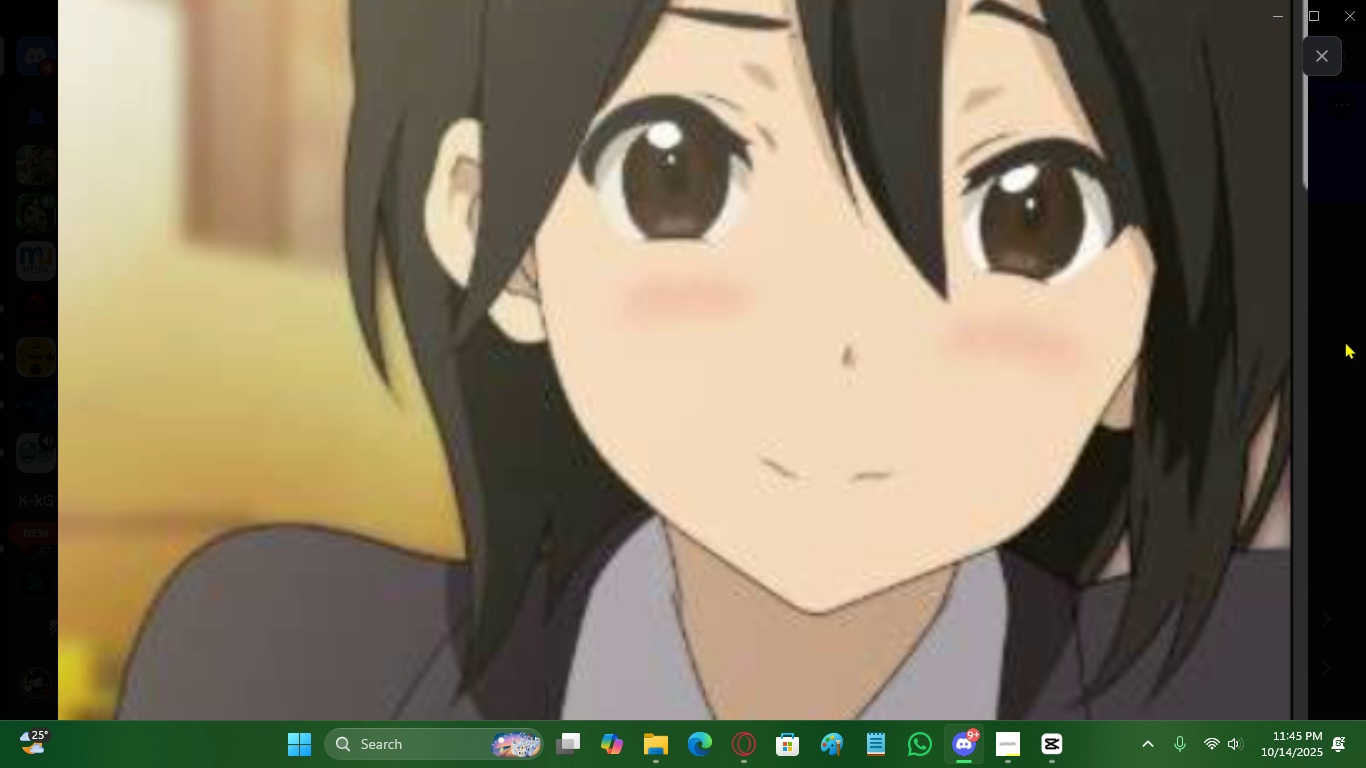 
left_click([1345, 341])
 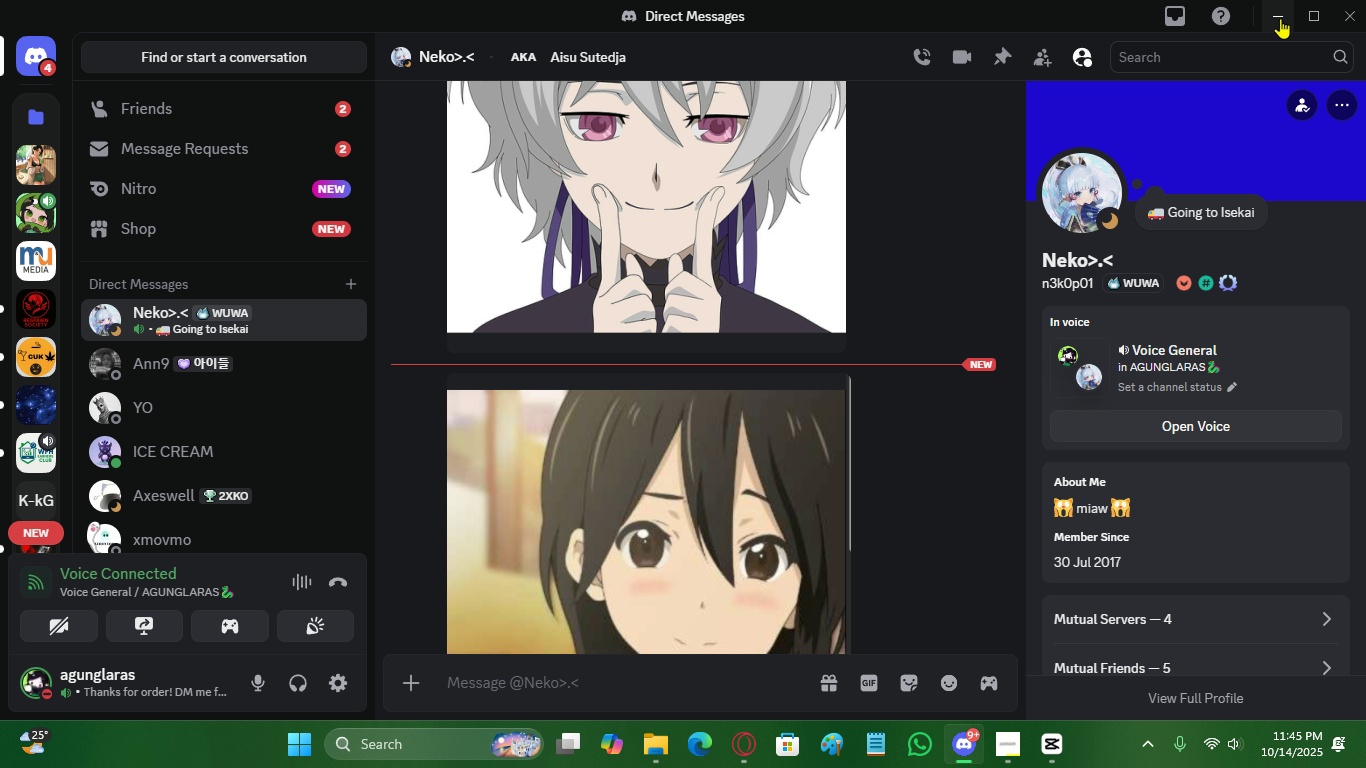 
left_click([1272, 18])
 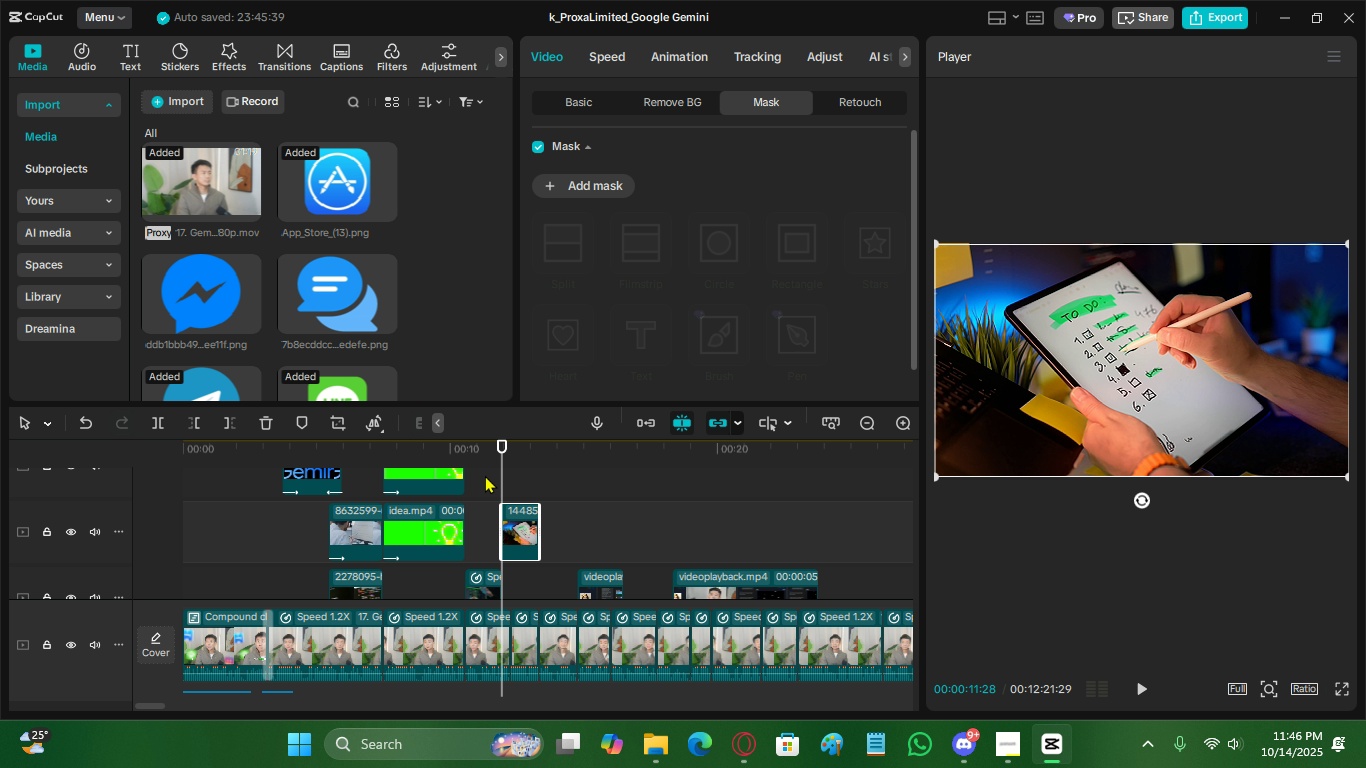 
left_click([494, 469])
 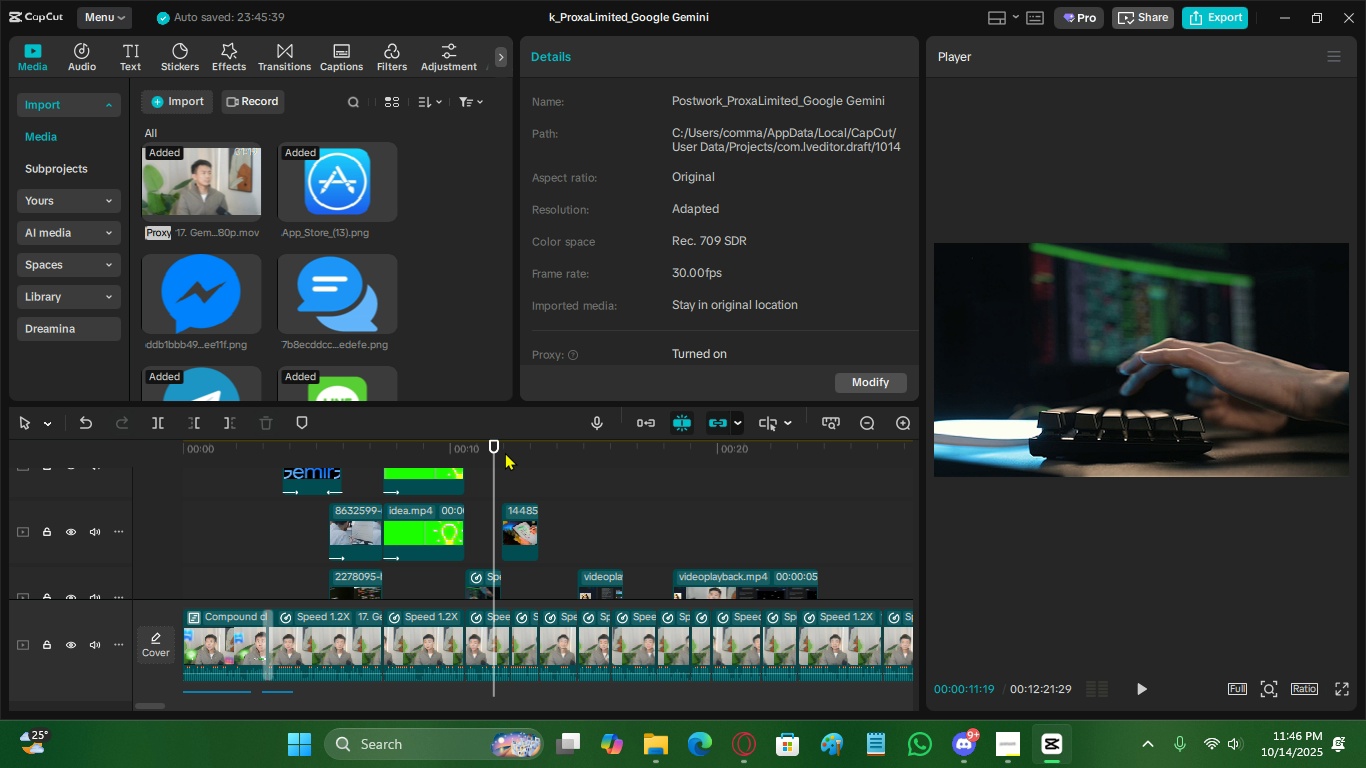 
left_click_drag(start_coordinate=[504, 445], to_coordinate=[536, 452])
 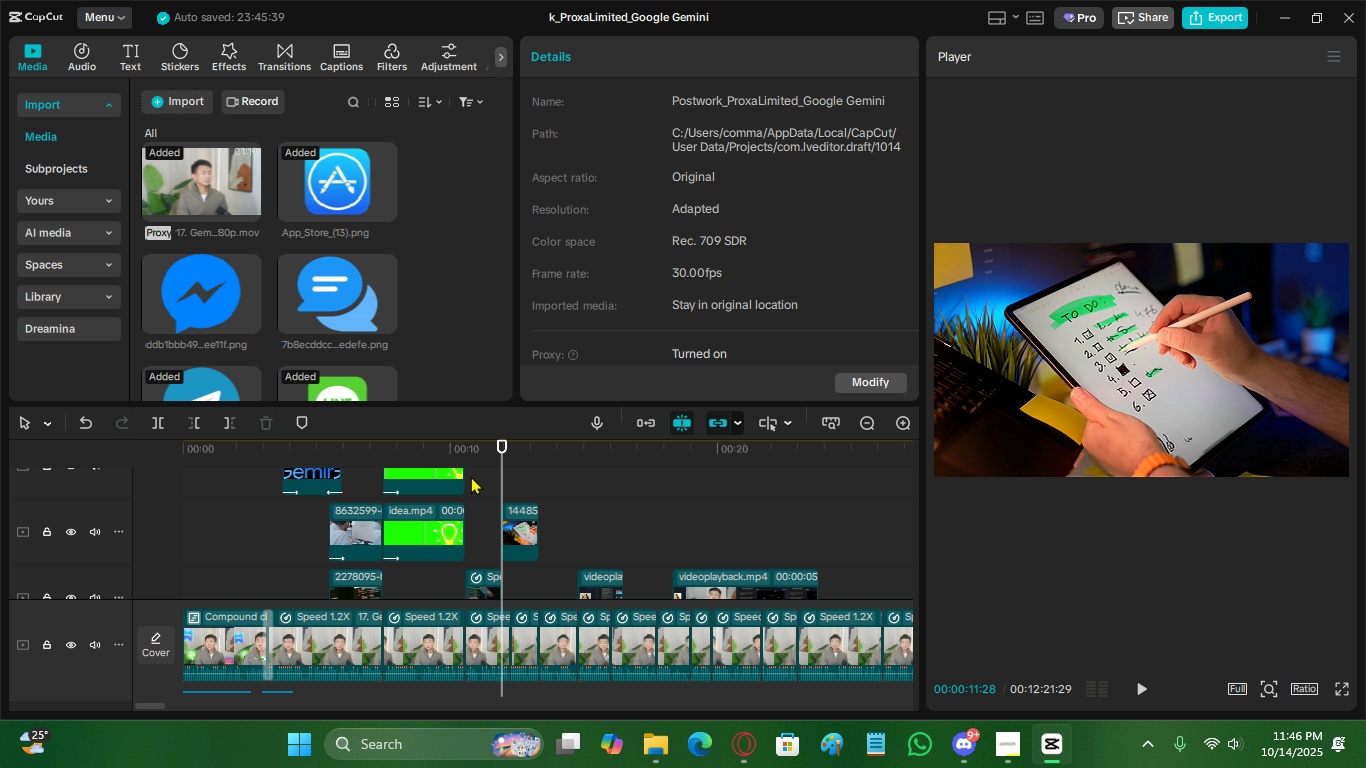 
double_click([471, 476])
 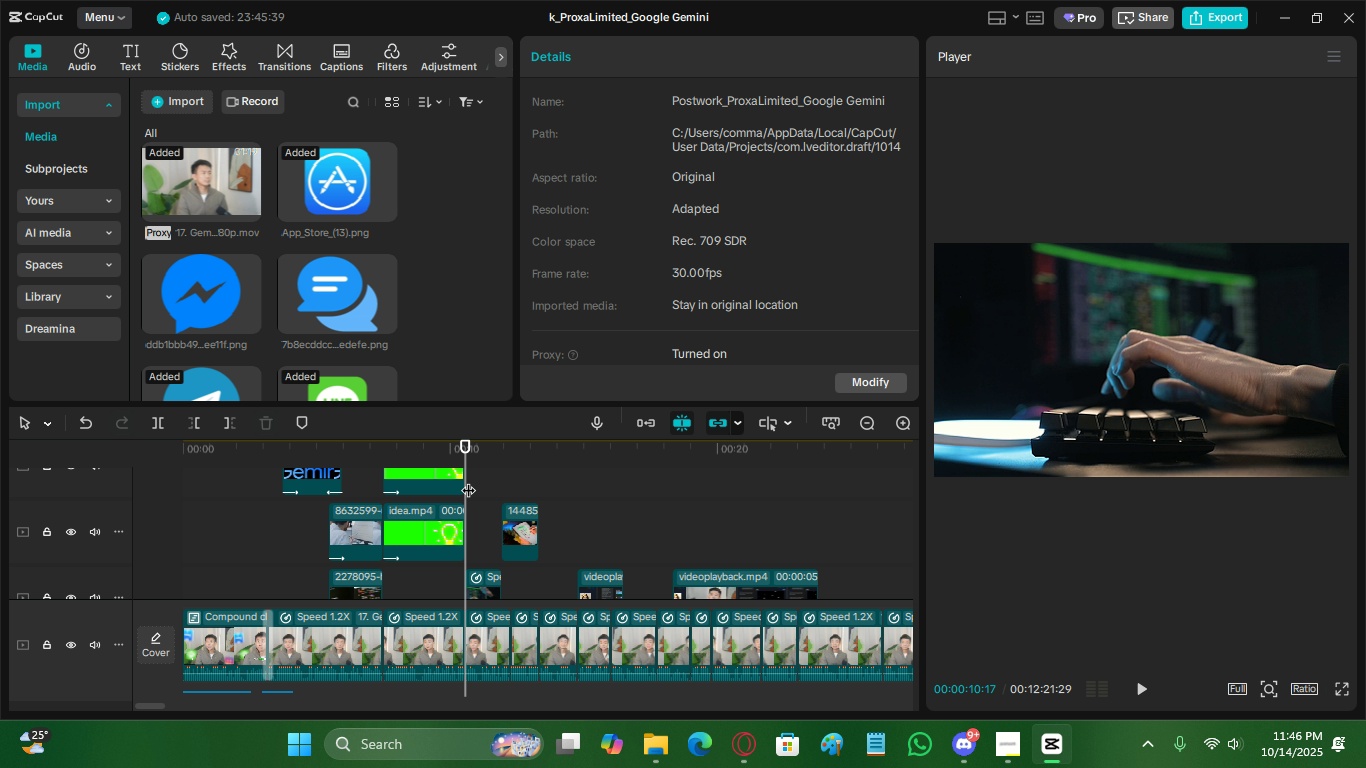 
triple_click([468, 480])
 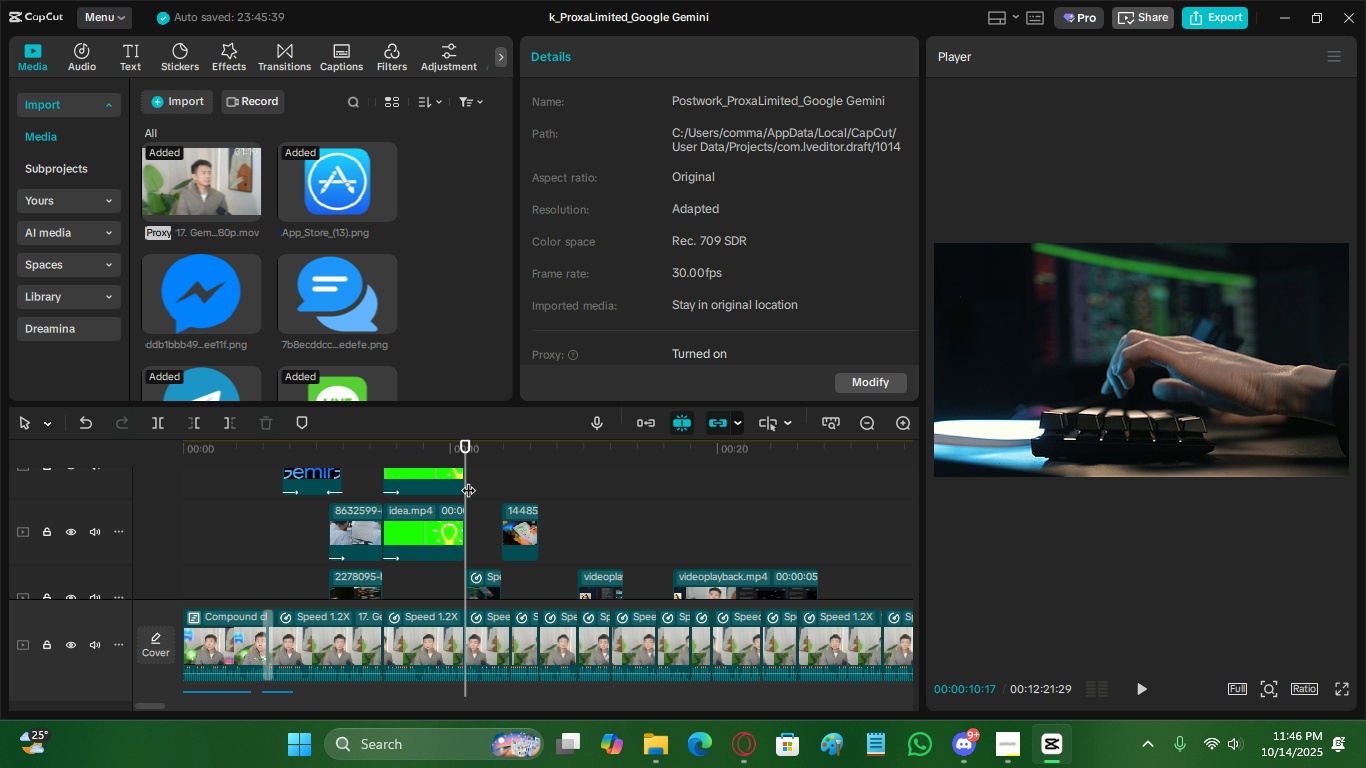 
key(Space)
 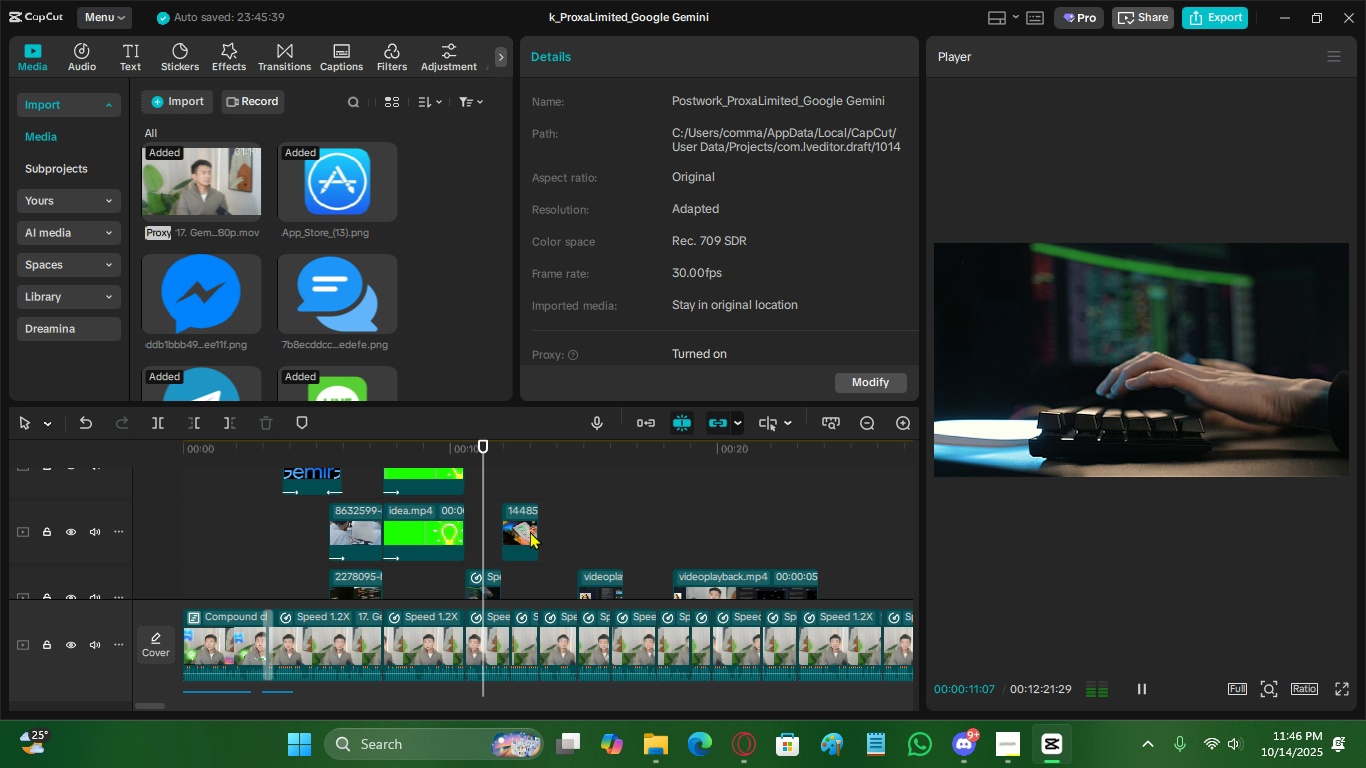 
left_click([529, 531])
 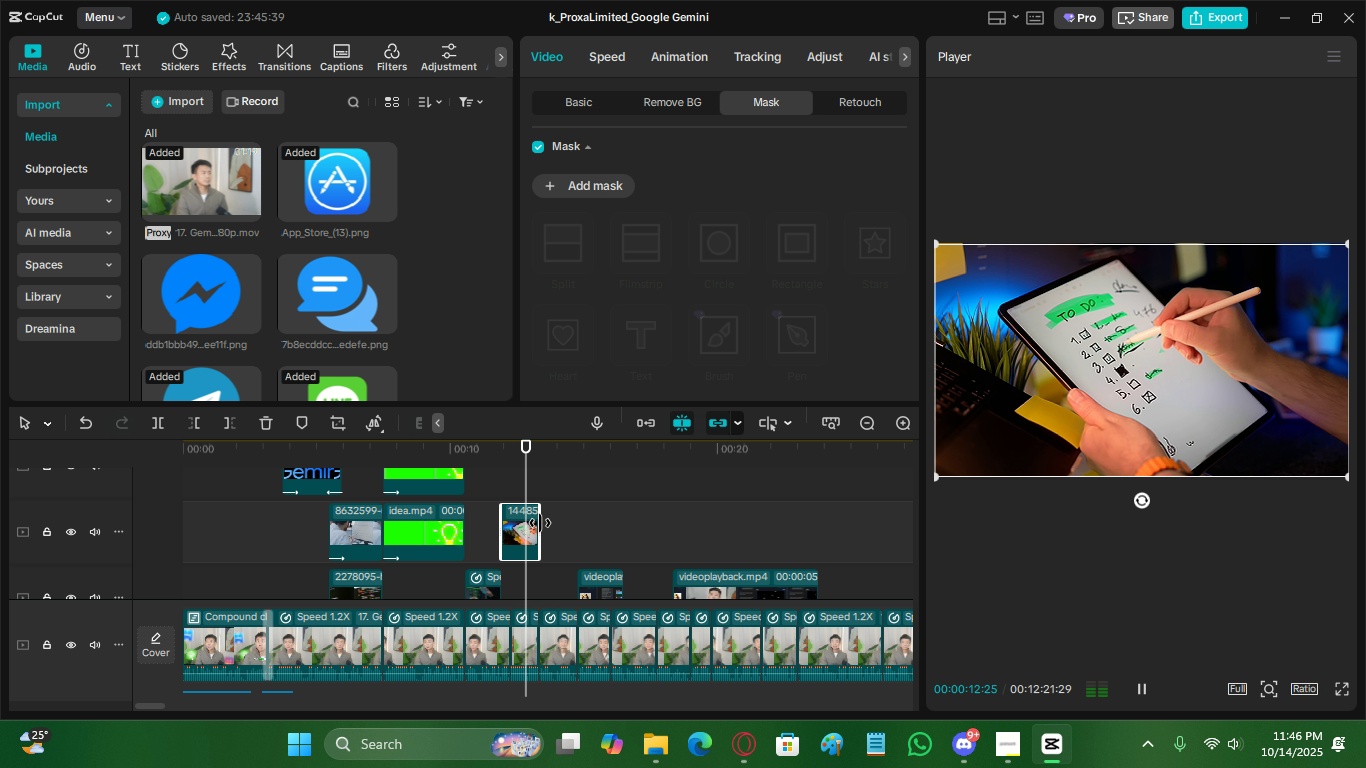 
key(Space)
 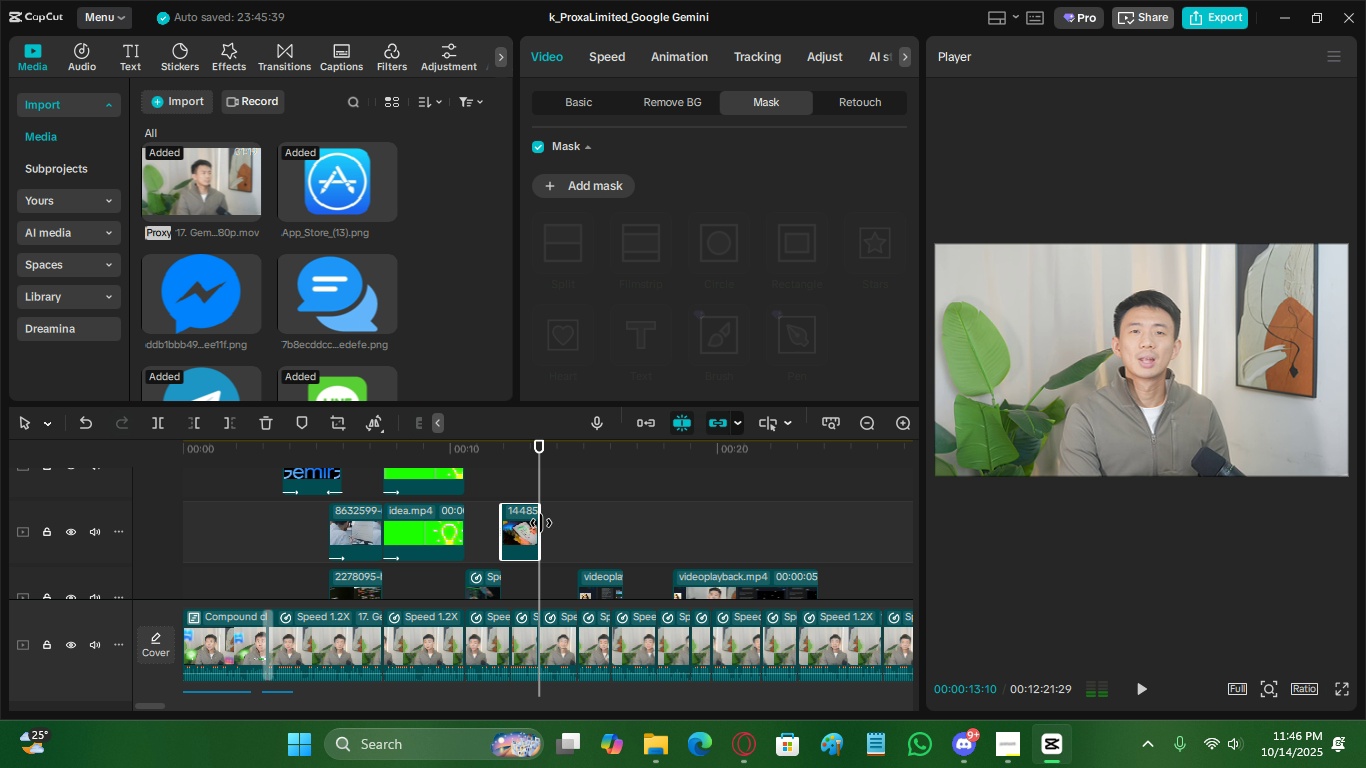 
key(Space)
 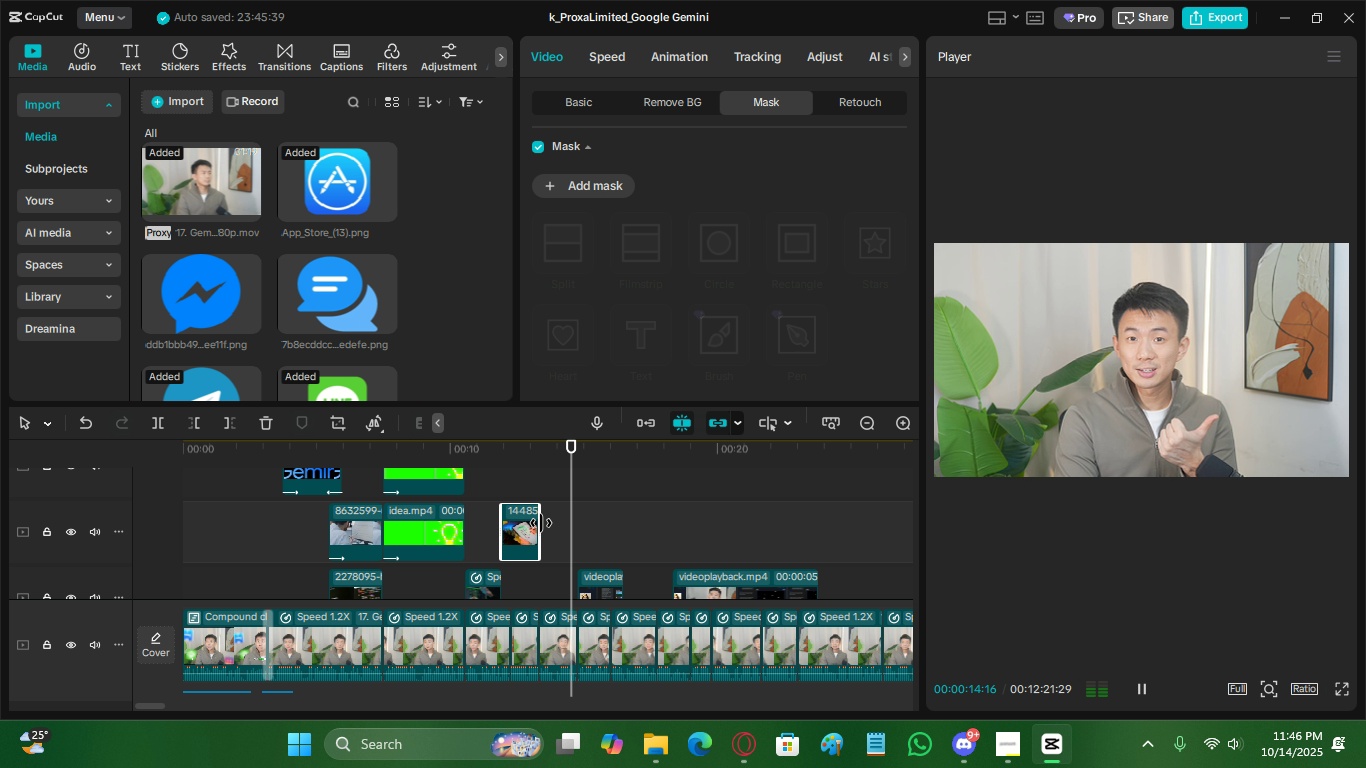 
key(Space)
 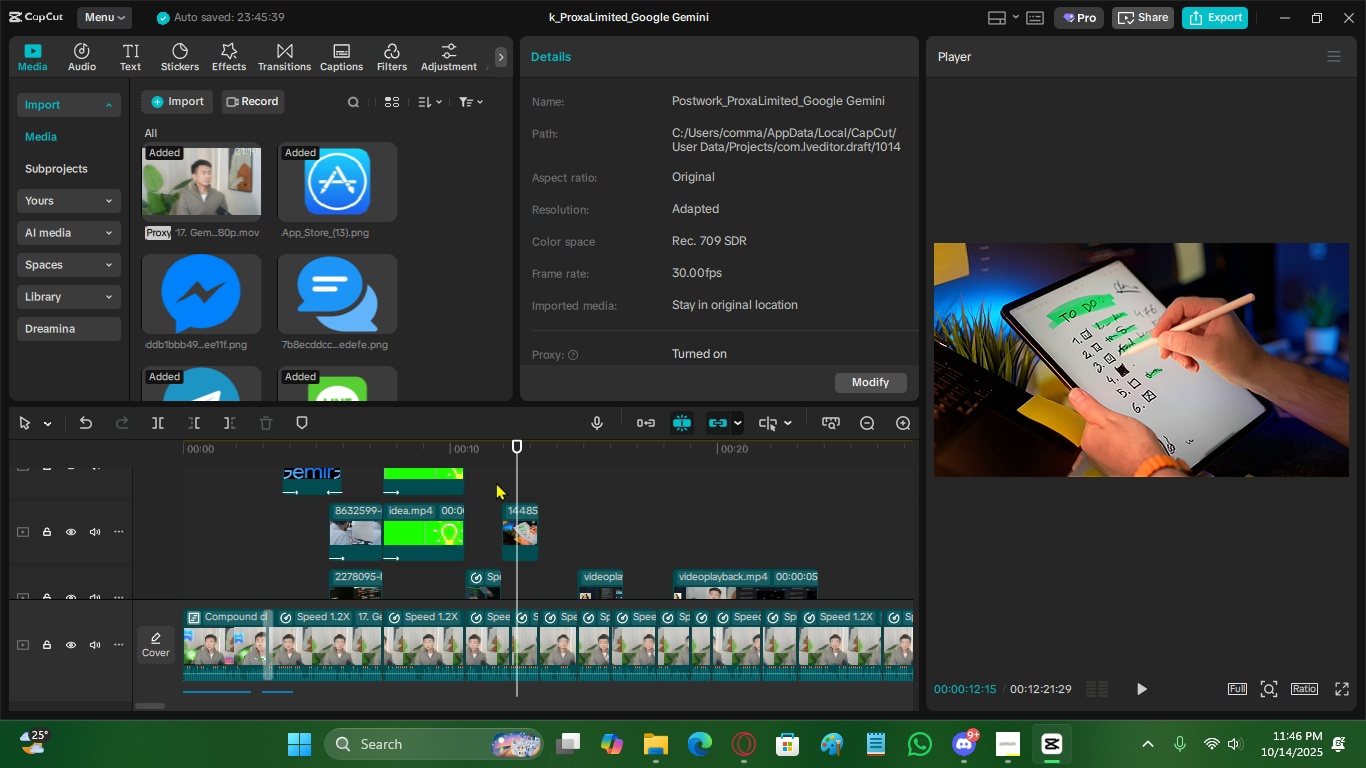 
double_click([496, 482])
 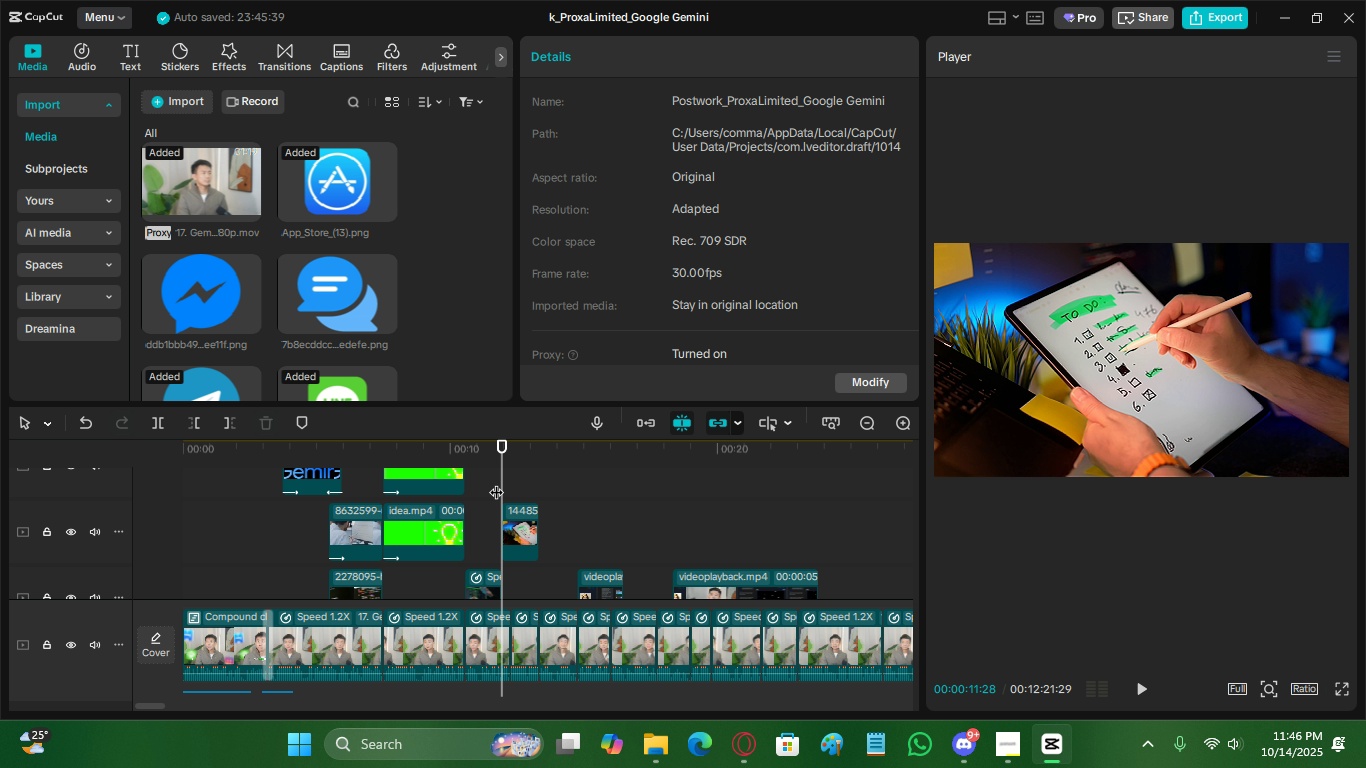 
key(Space)
 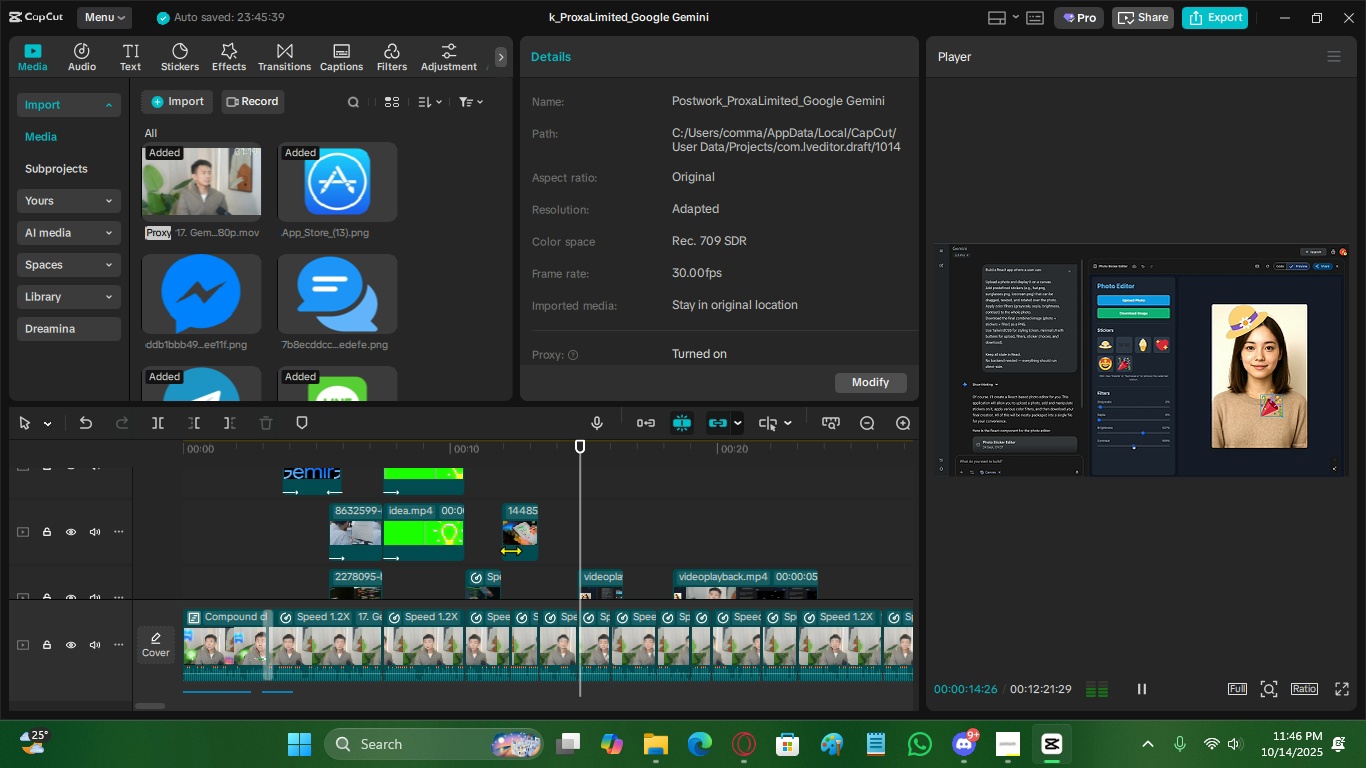 
scroll: coordinate [585, 619], scroll_direction: down, amount: 2.0
 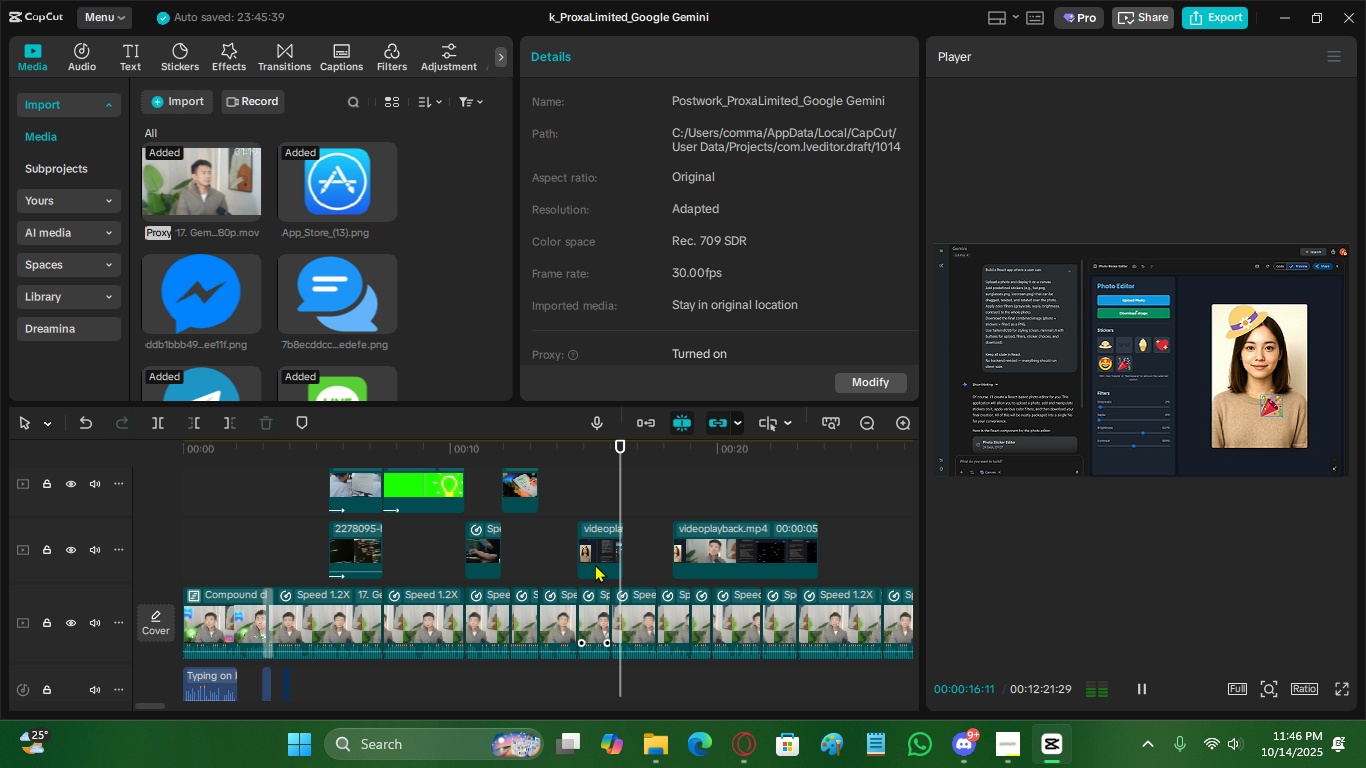 
key(Space)
 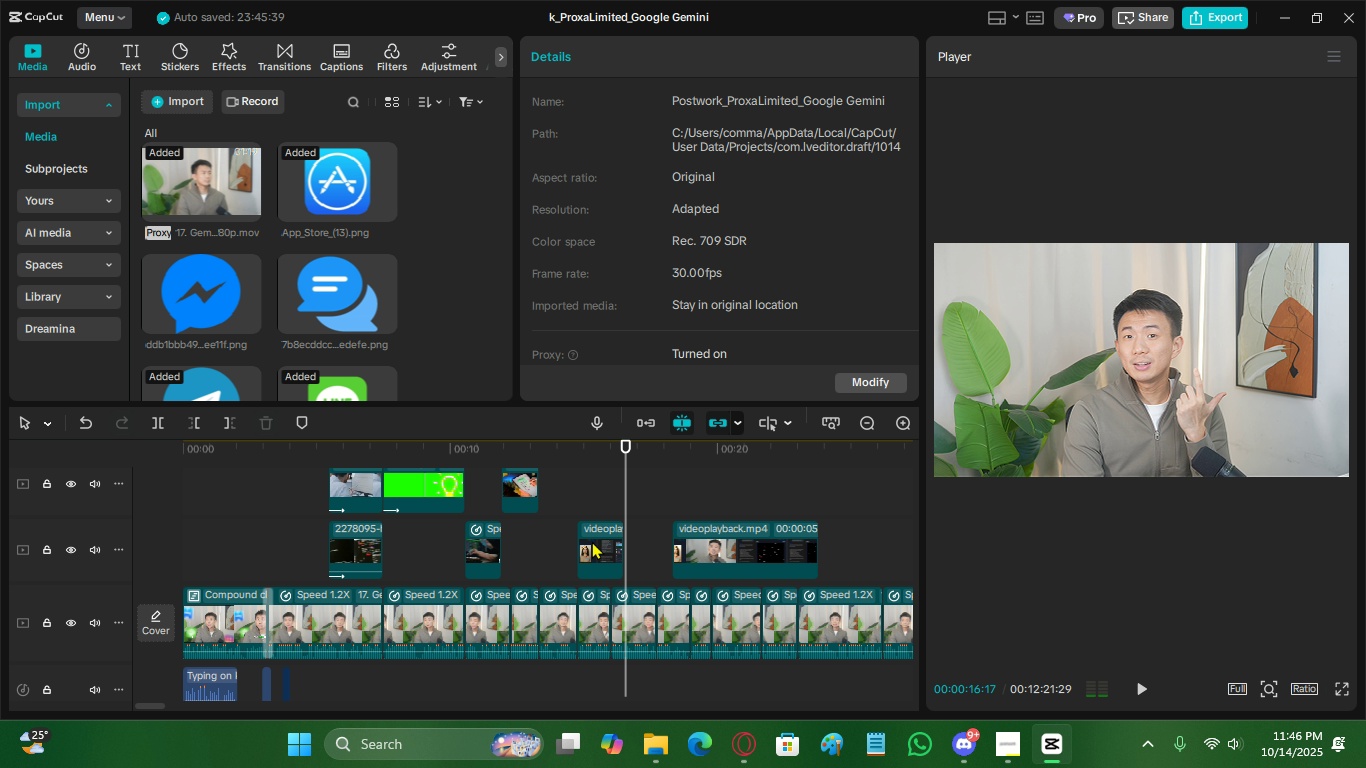 
left_click([592, 541])
 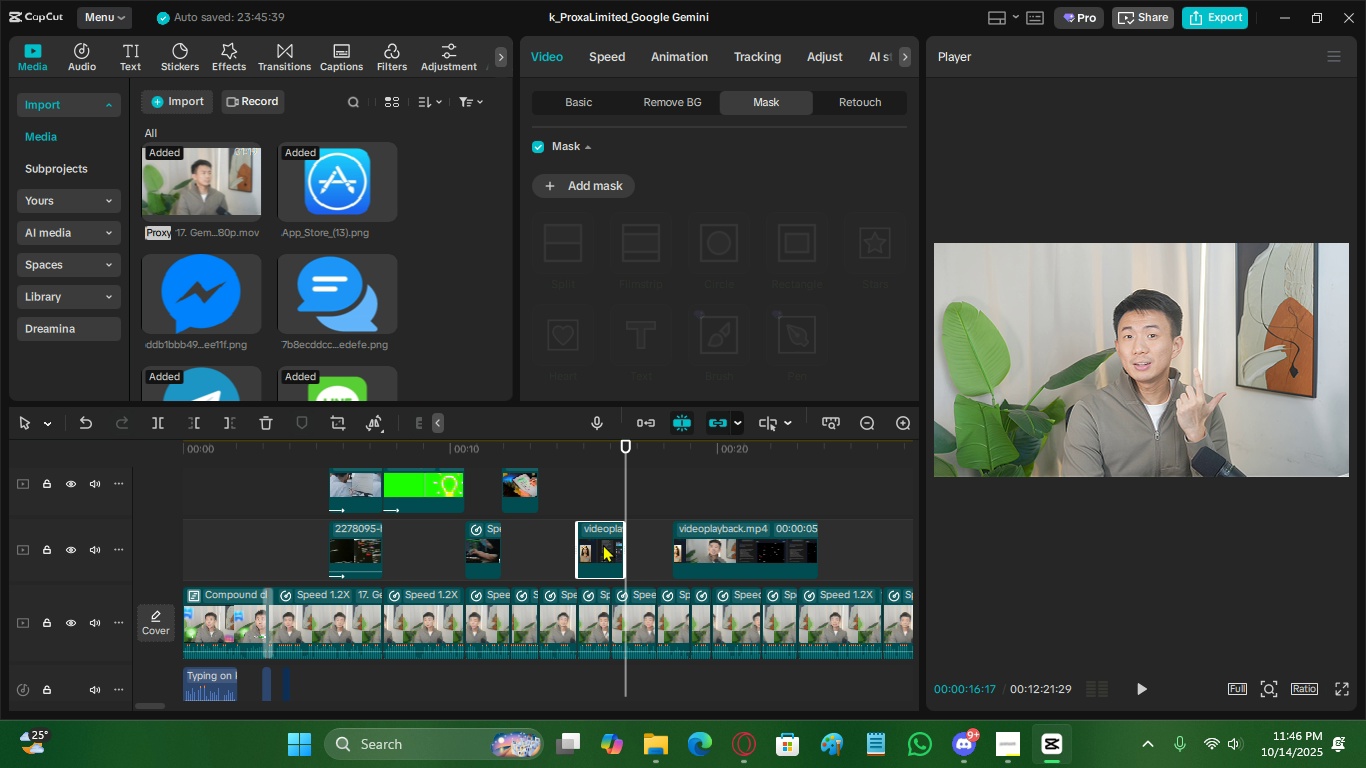 
left_click_drag(start_coordinate=[603, 544], to_coordinate=[642, 552])
 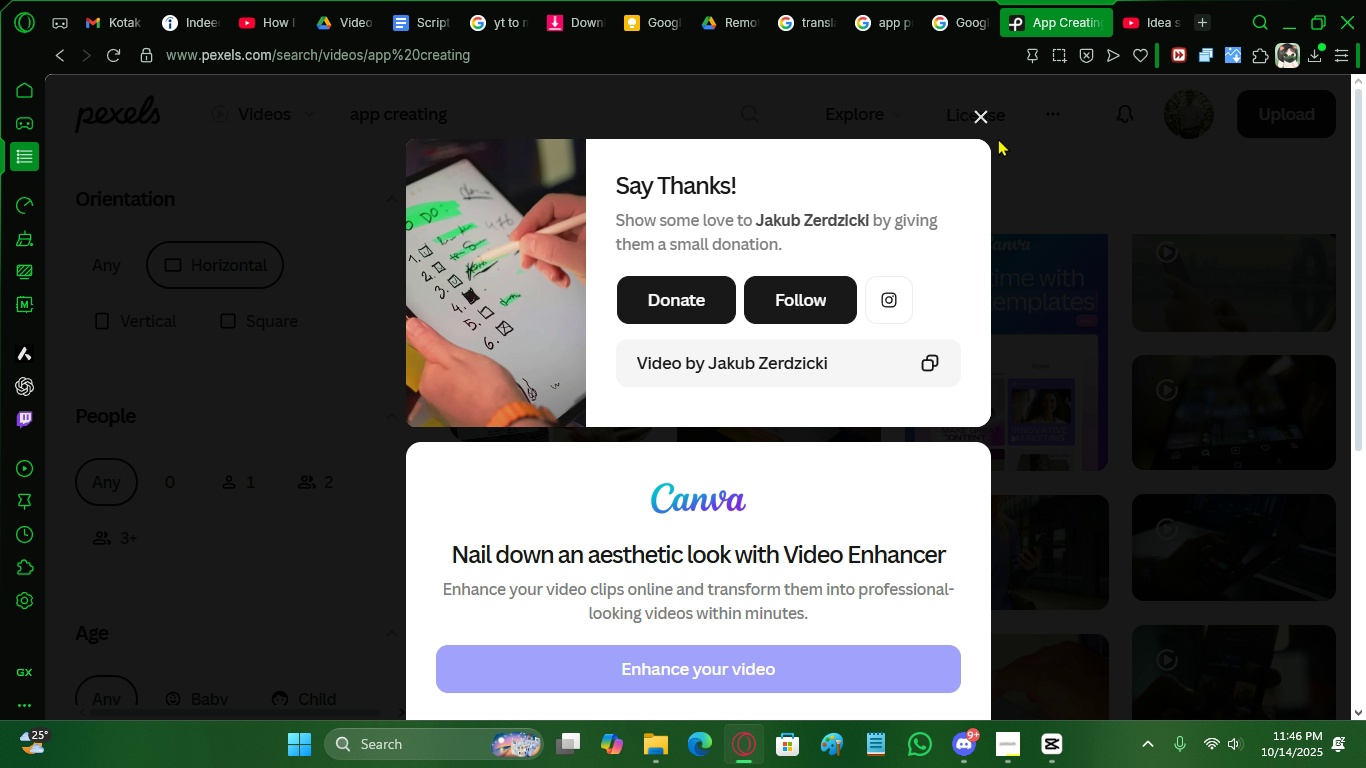 
double_click([984, 121])
 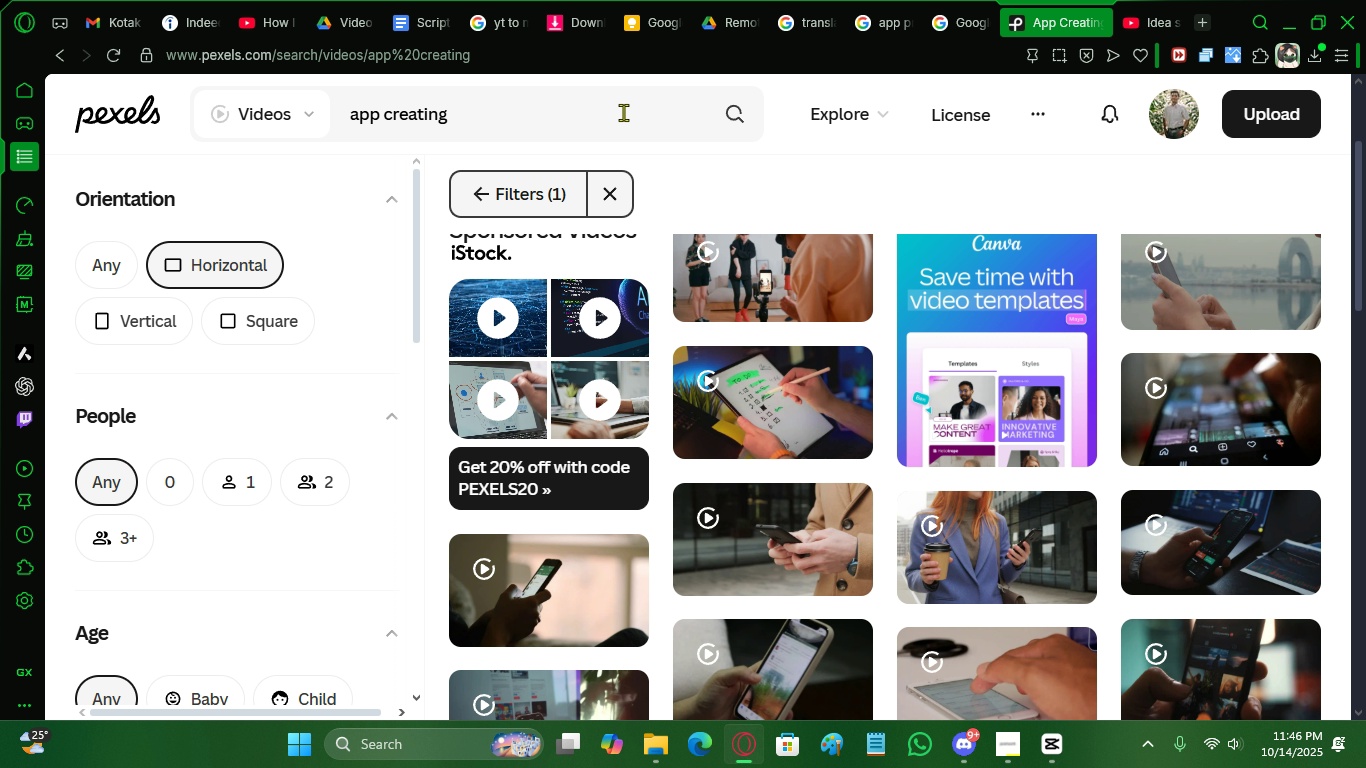 
left_click([619, 112])
 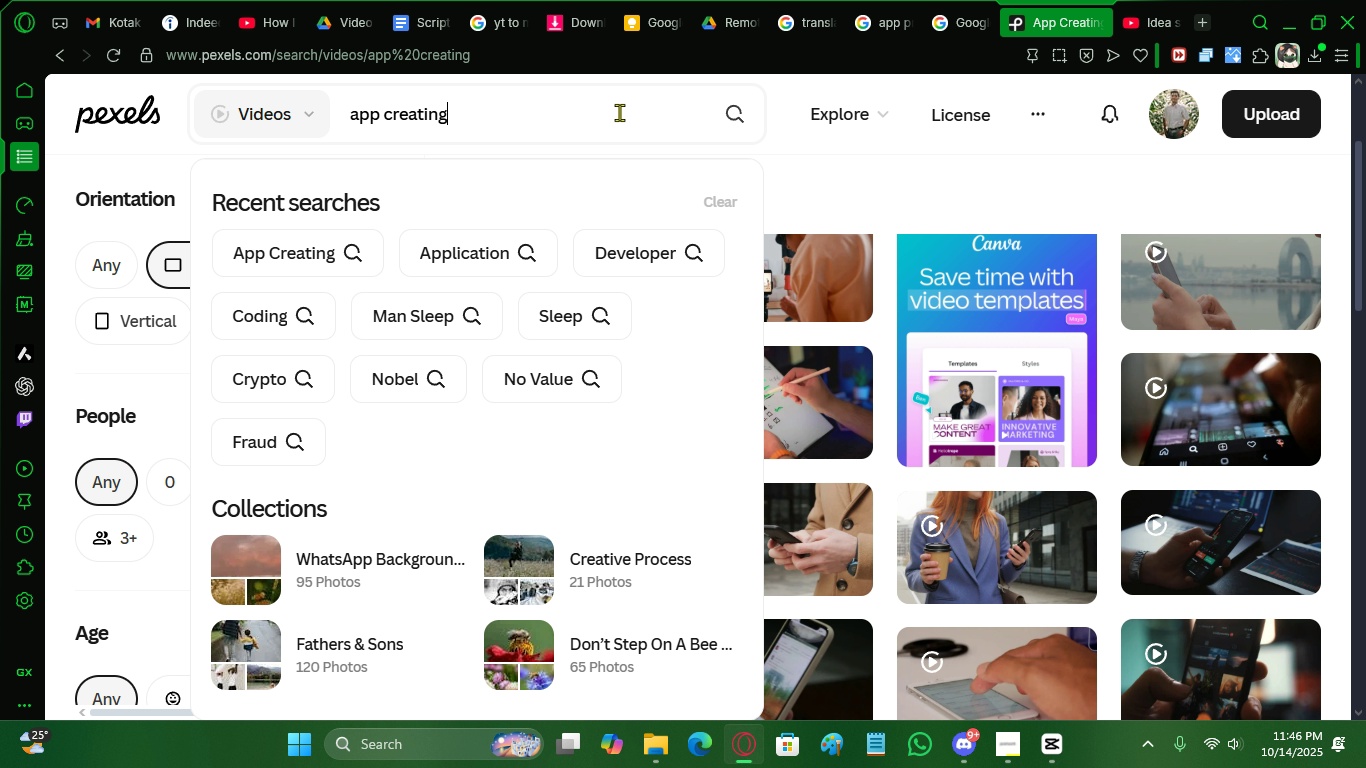 
key(Control+A)
 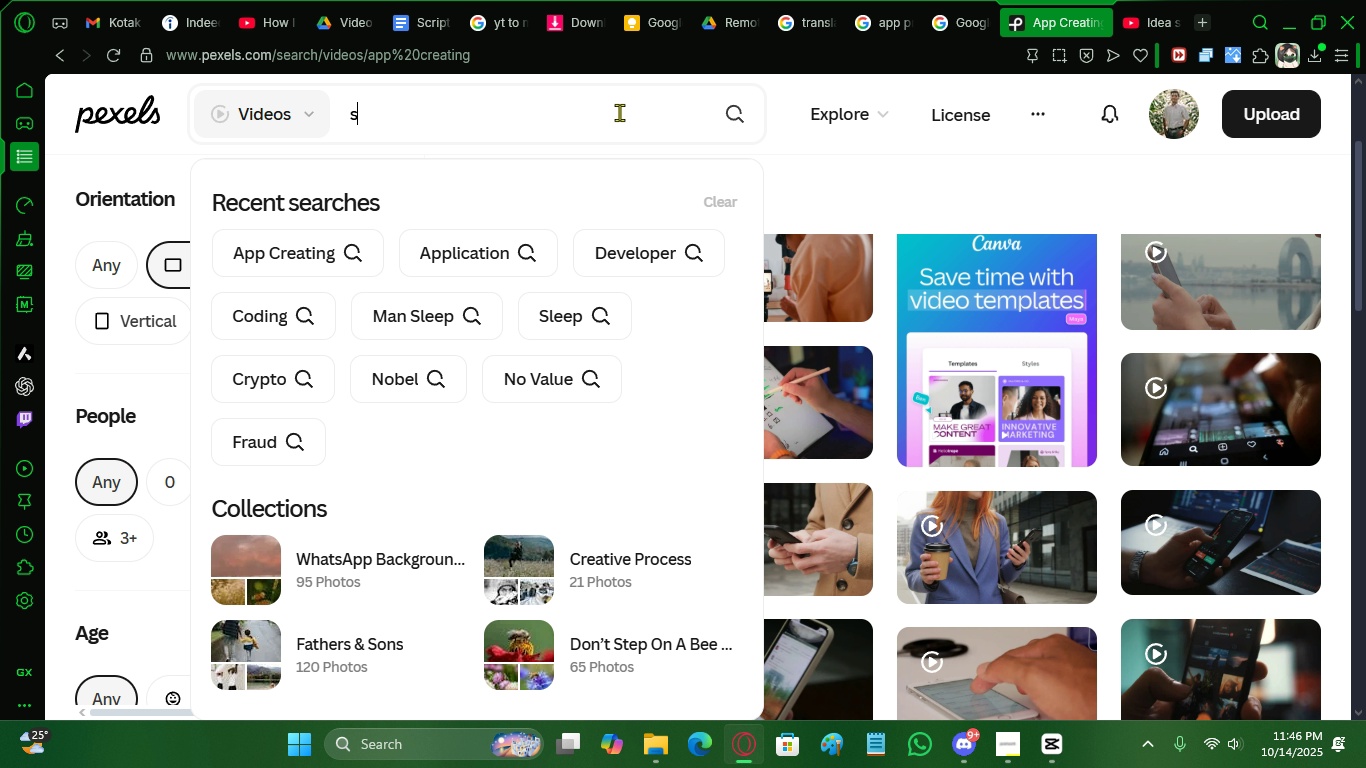 
type(shooting game)
 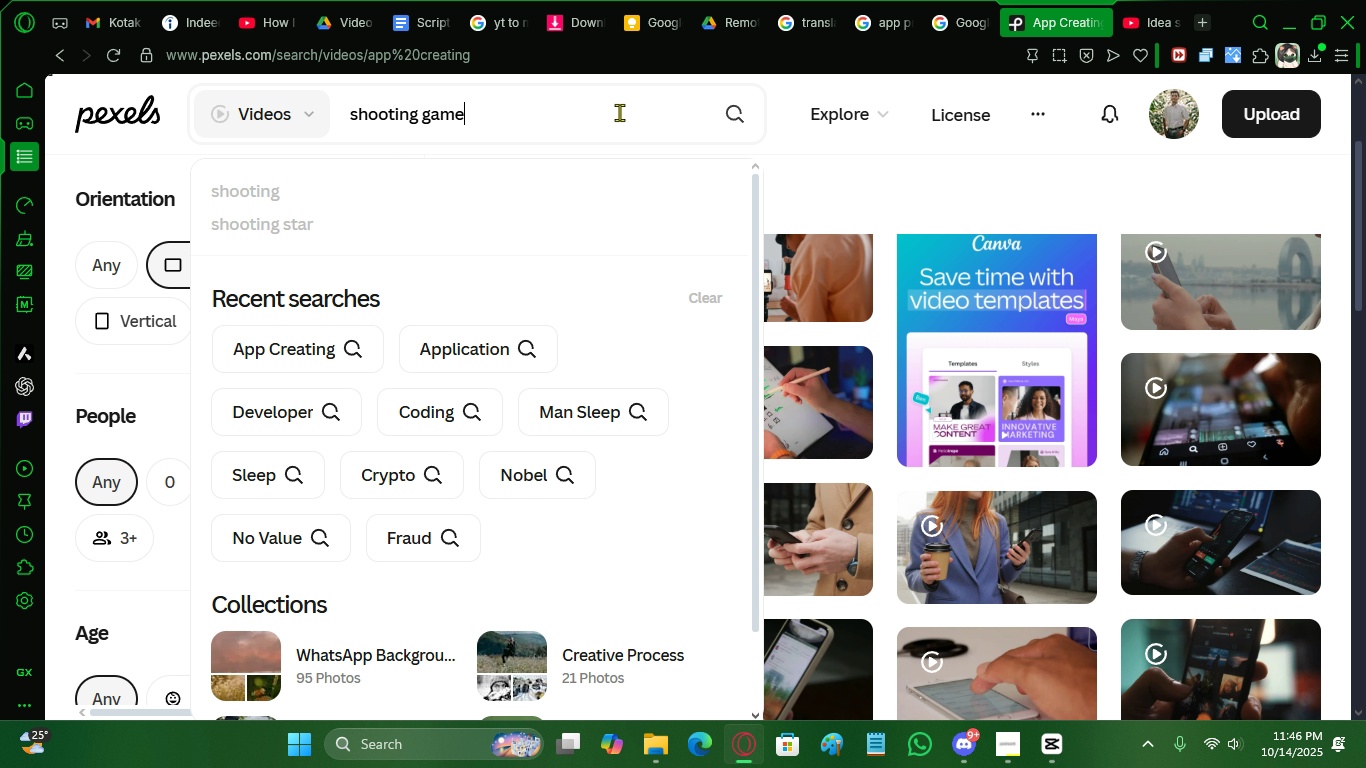 
key(Enter)
 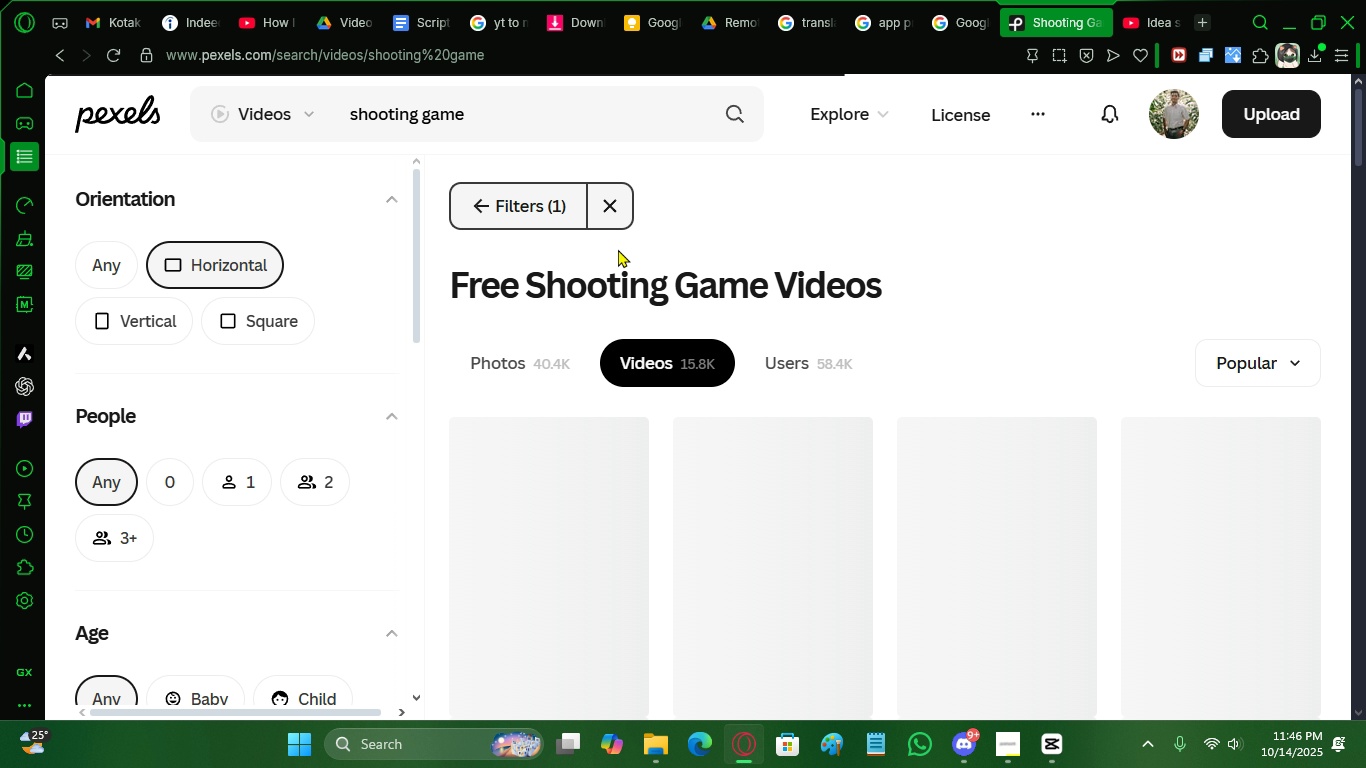 
scroll: coordinate [901, 580], scroll_direction: down, amount: 20.0
 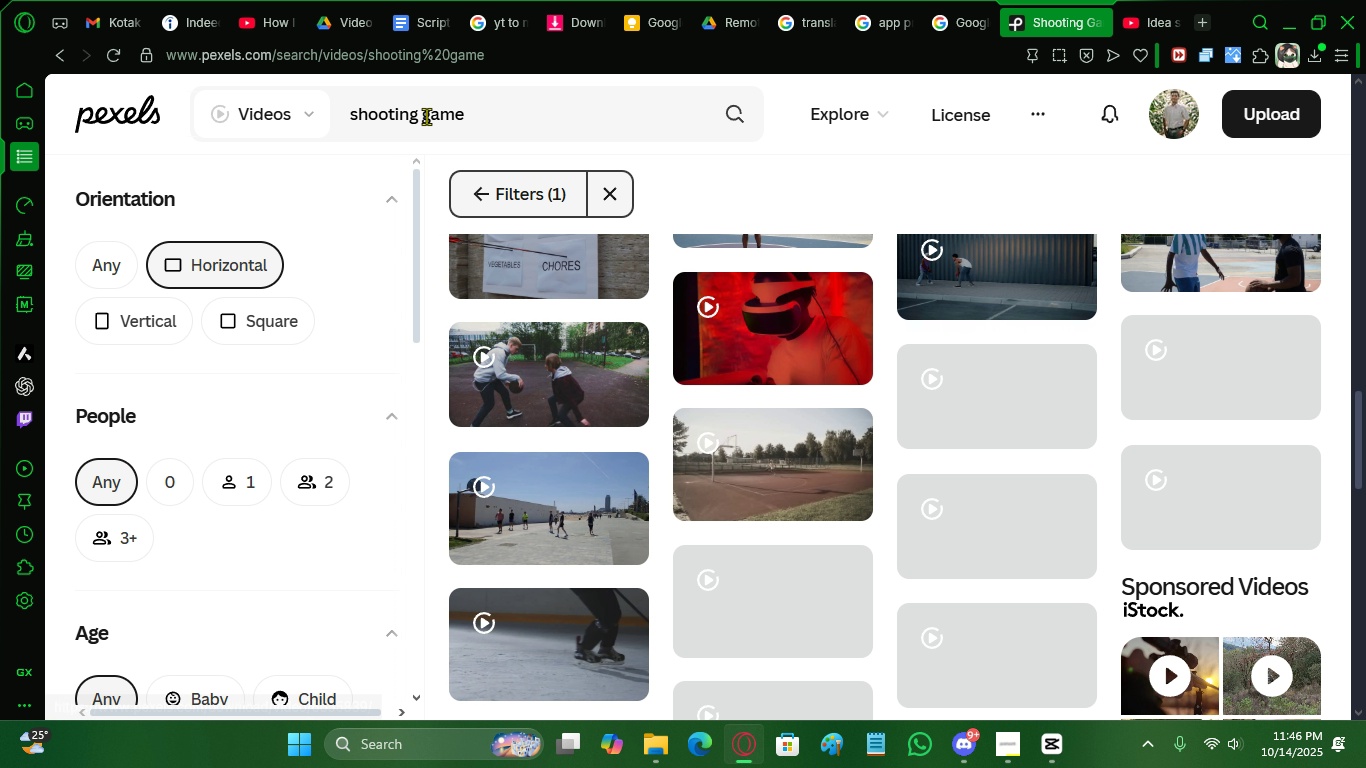 
left_click([424, 114])
 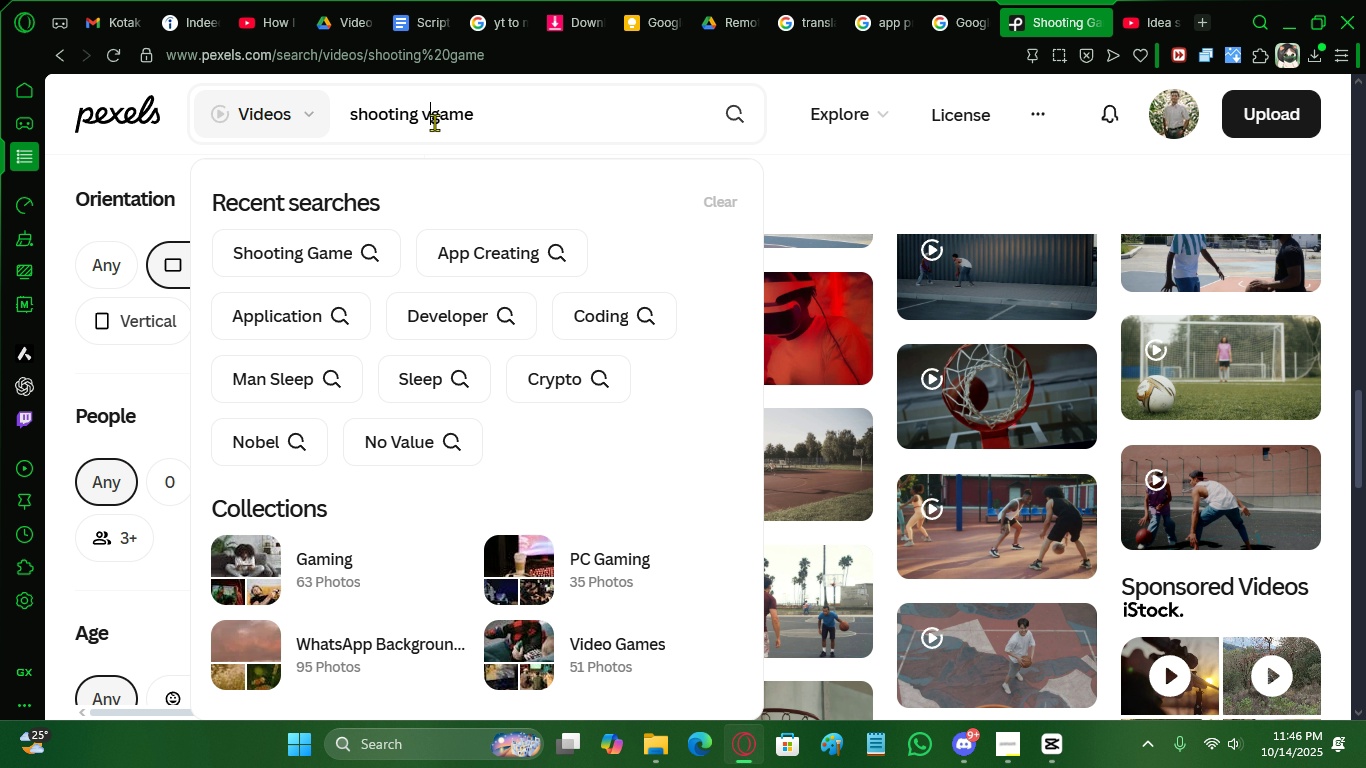 
type(video )
 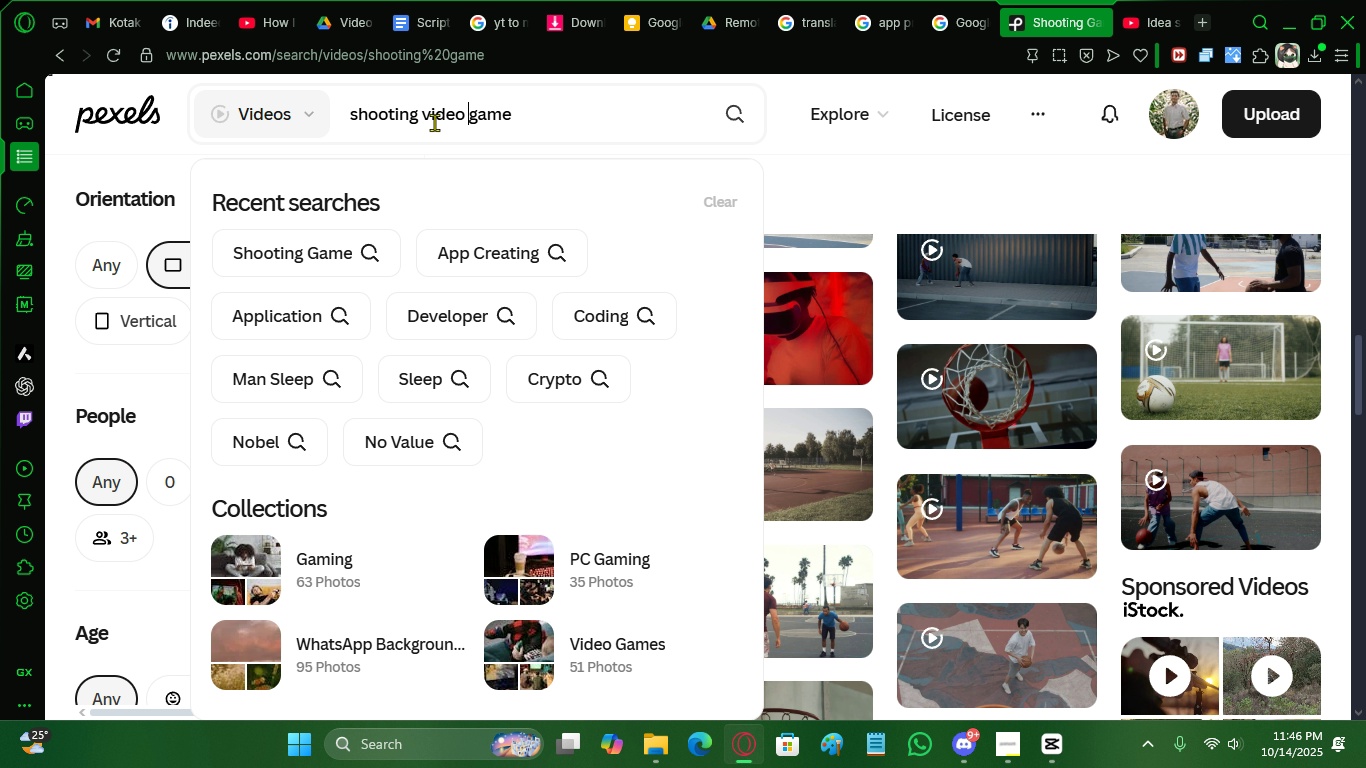 
key(Enter)
 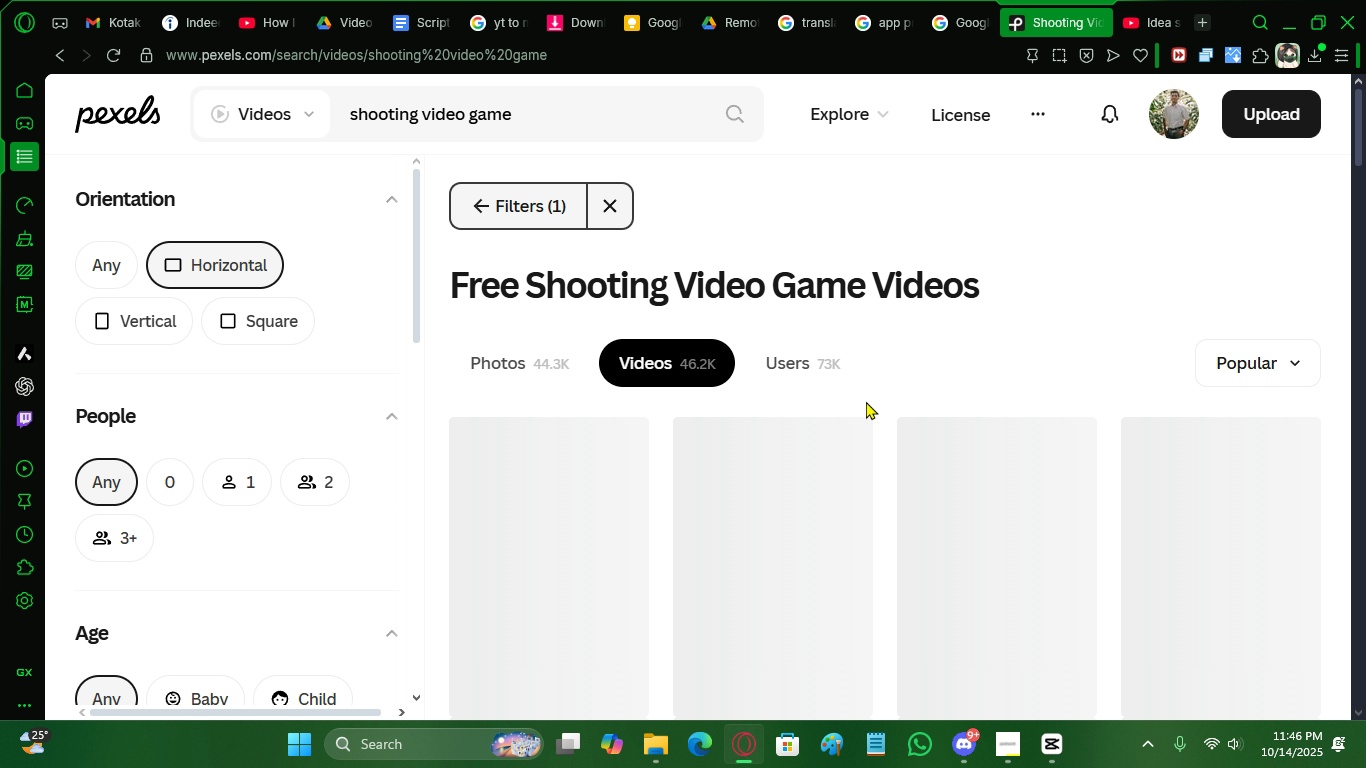 
scroll: coordinate [884, 462], scroll_direction: down, amount: 13.0
 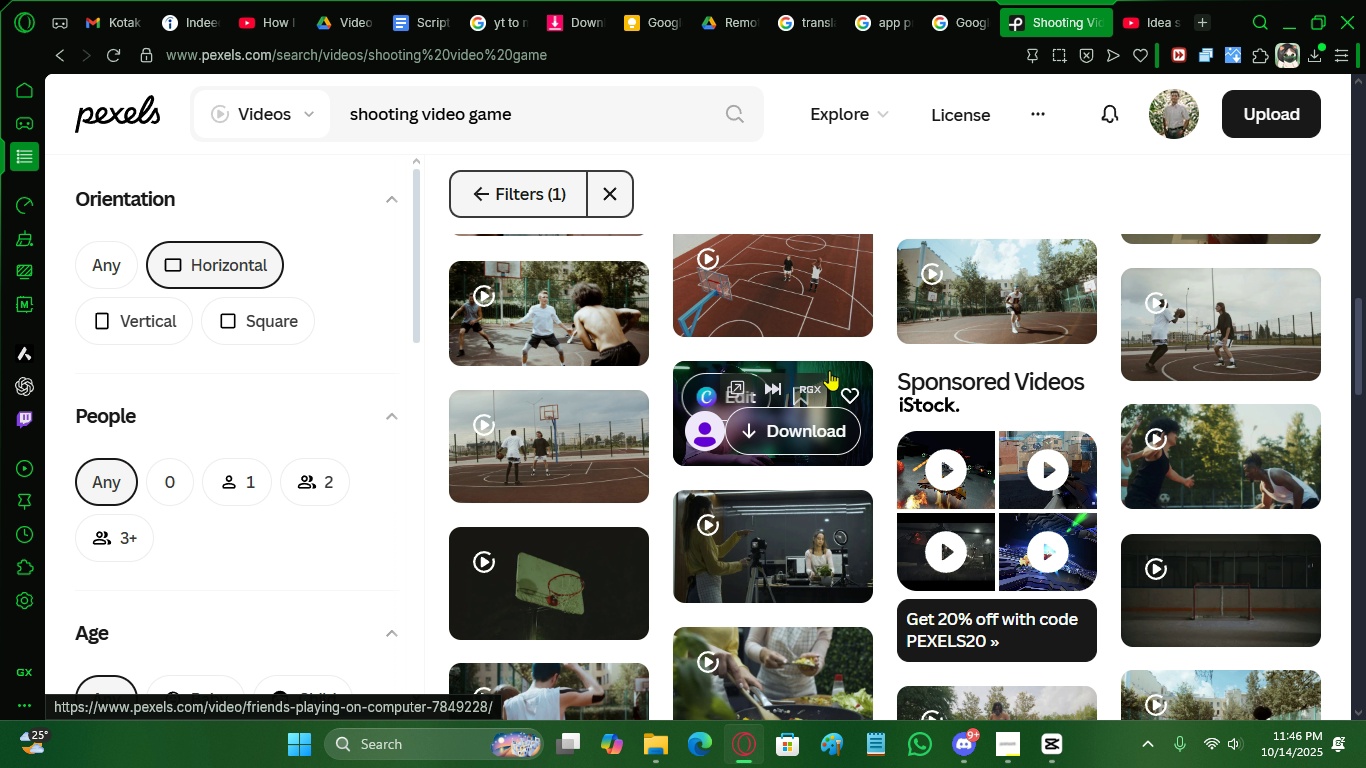 
wait(5.06)
 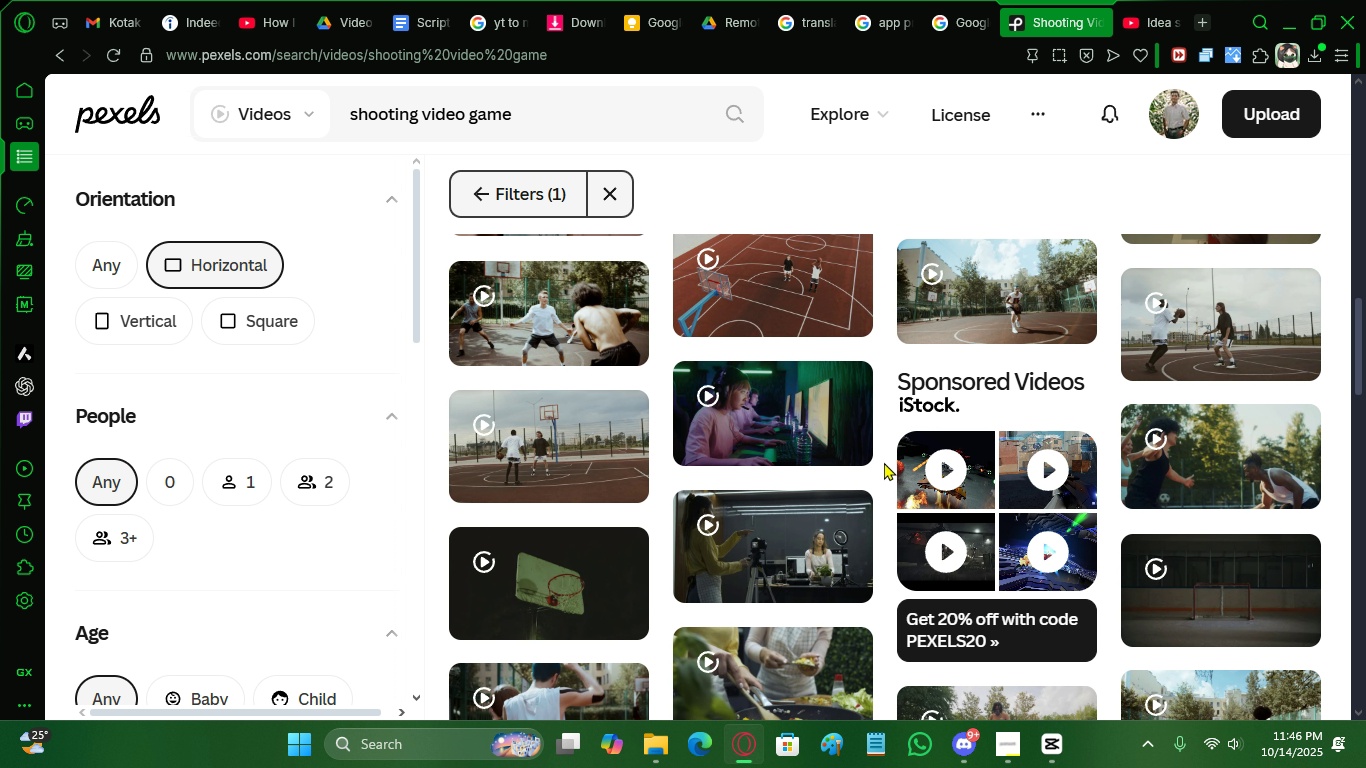 
left_click([861, 369])
 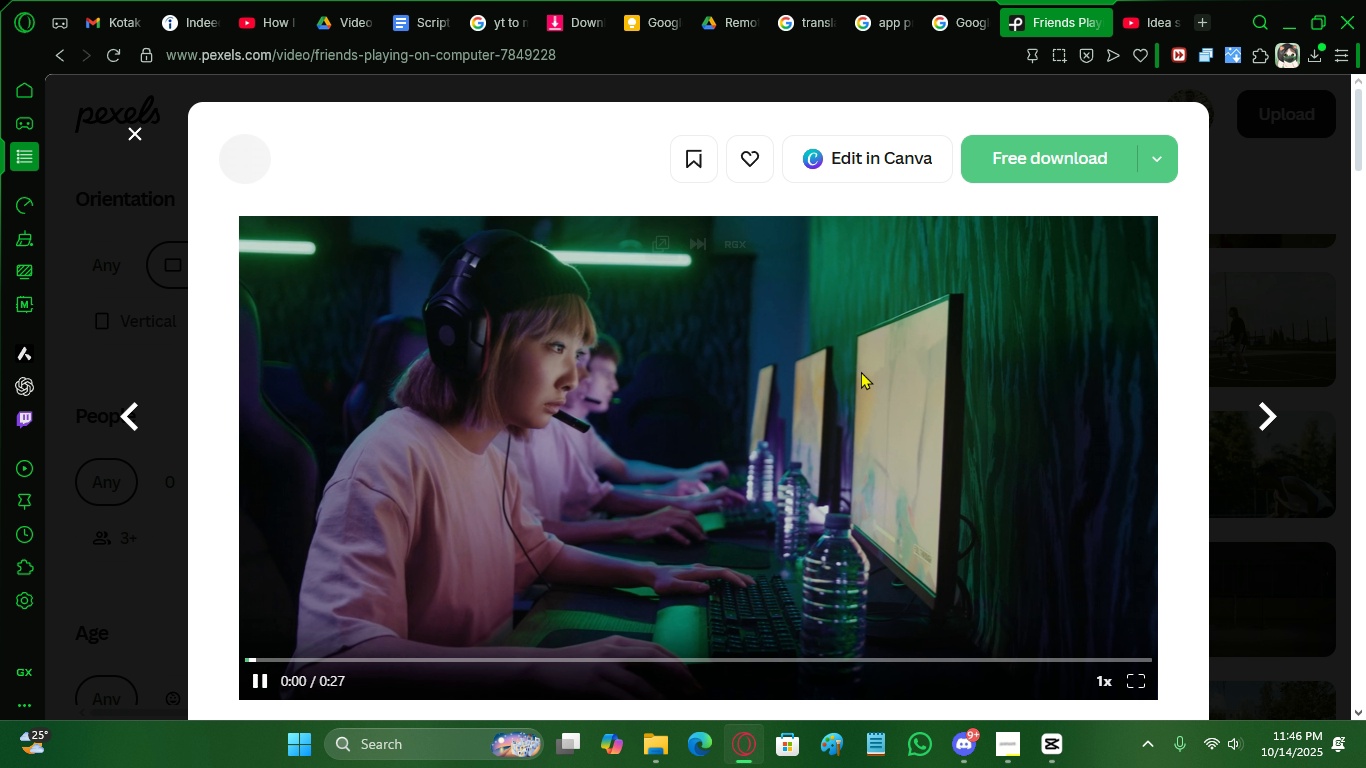 
scroll: coordinate [811, 427], scroll_direction: down, amount: 1.0
 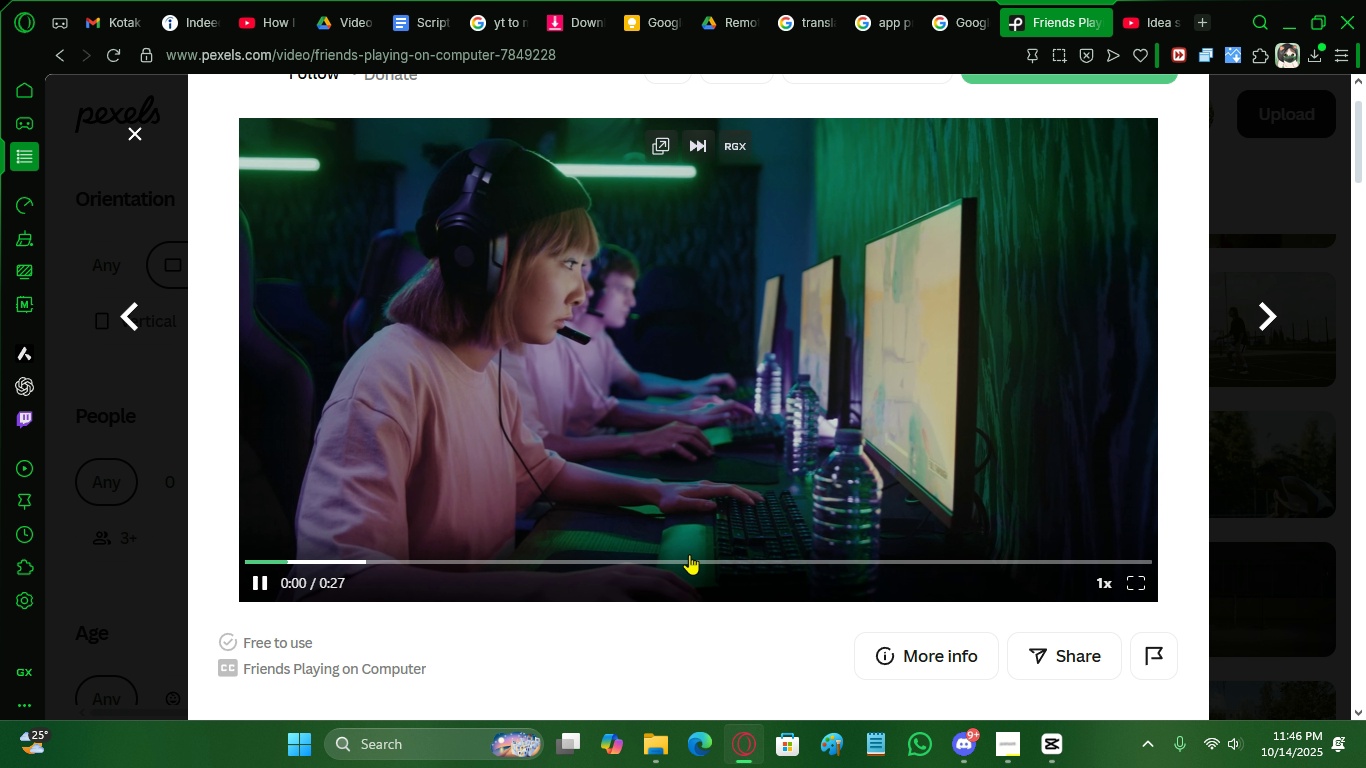 
left_click([689, 554])
 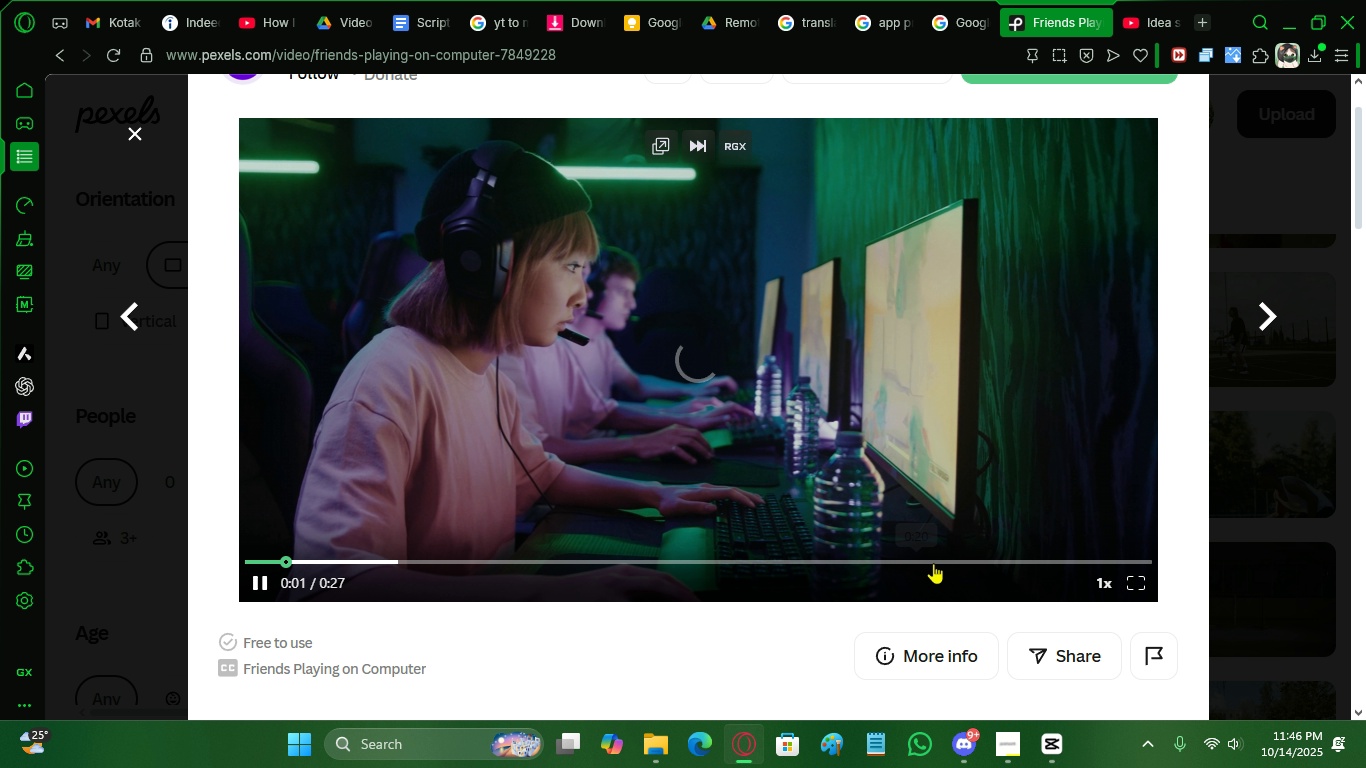 
mouse_move([964, 540])
 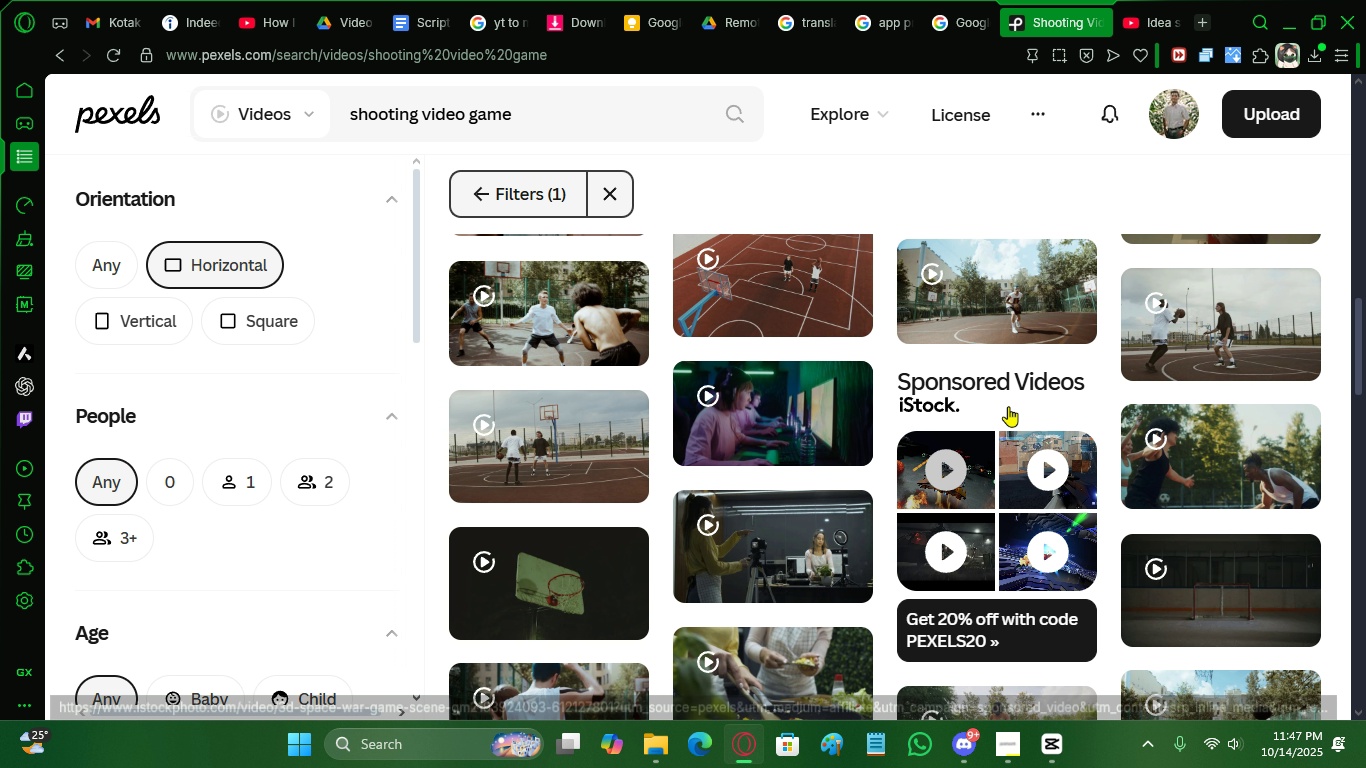 
scroll: coordinate [891, 512], scroll_direction: down, amount: 35.0
 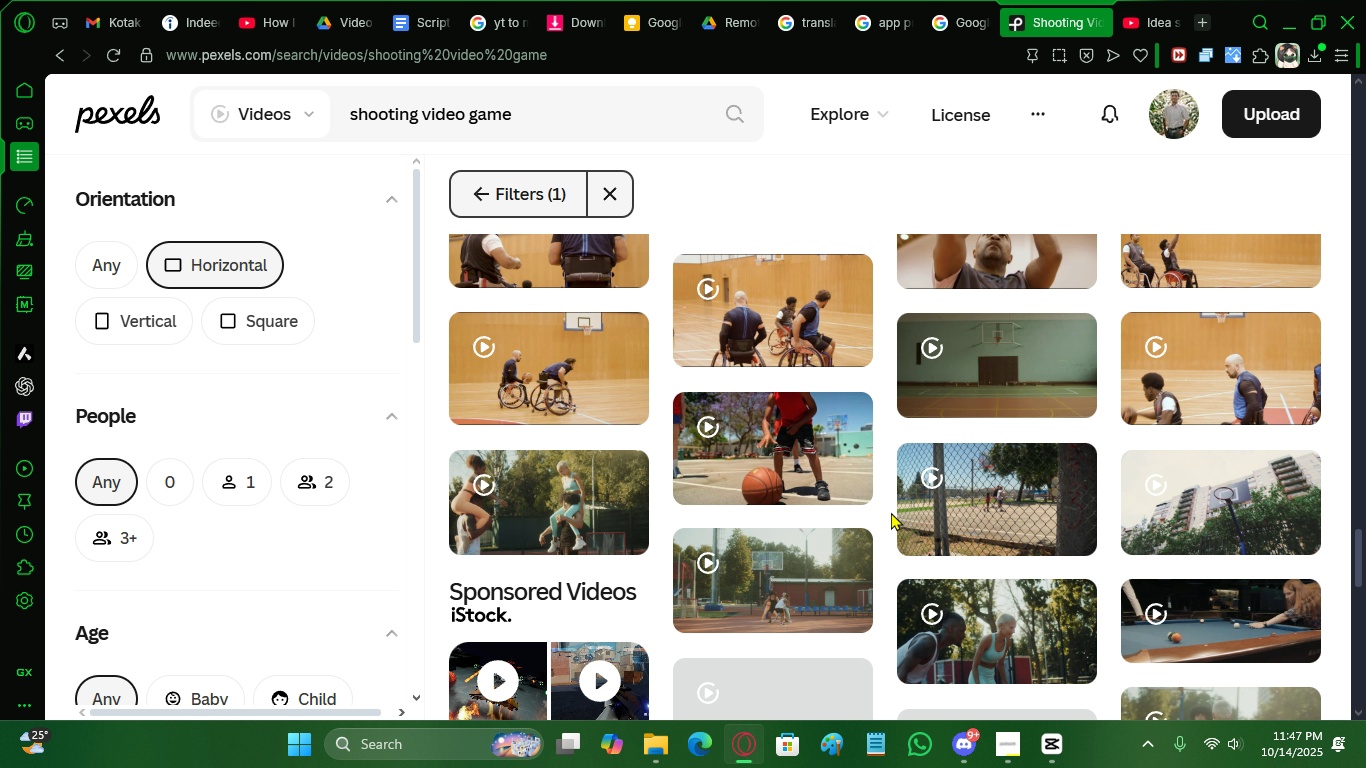 
scroll: coordinate [892, 500], scroll_direction: up, amount: 13.0
 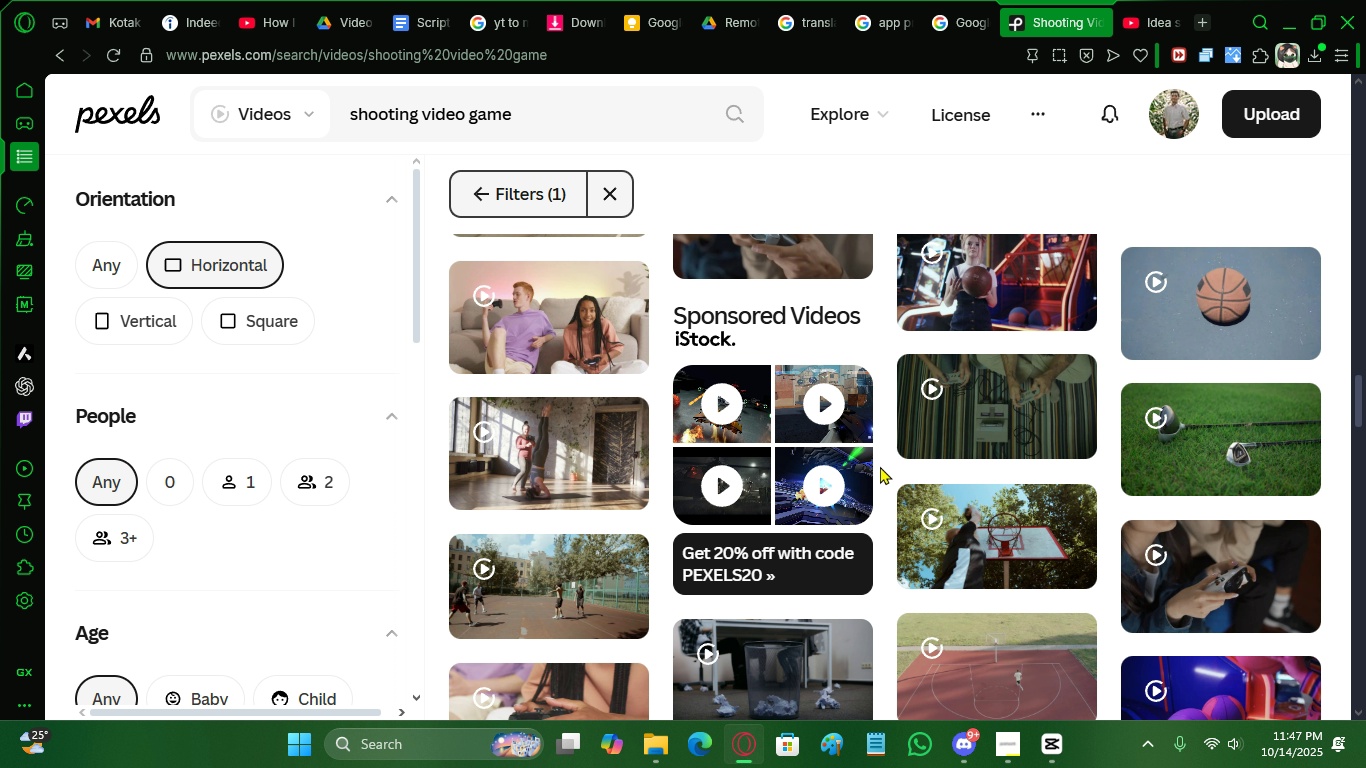 
scroll: coordinate [887, 471], scroll_direction: down, amount: 16.0
 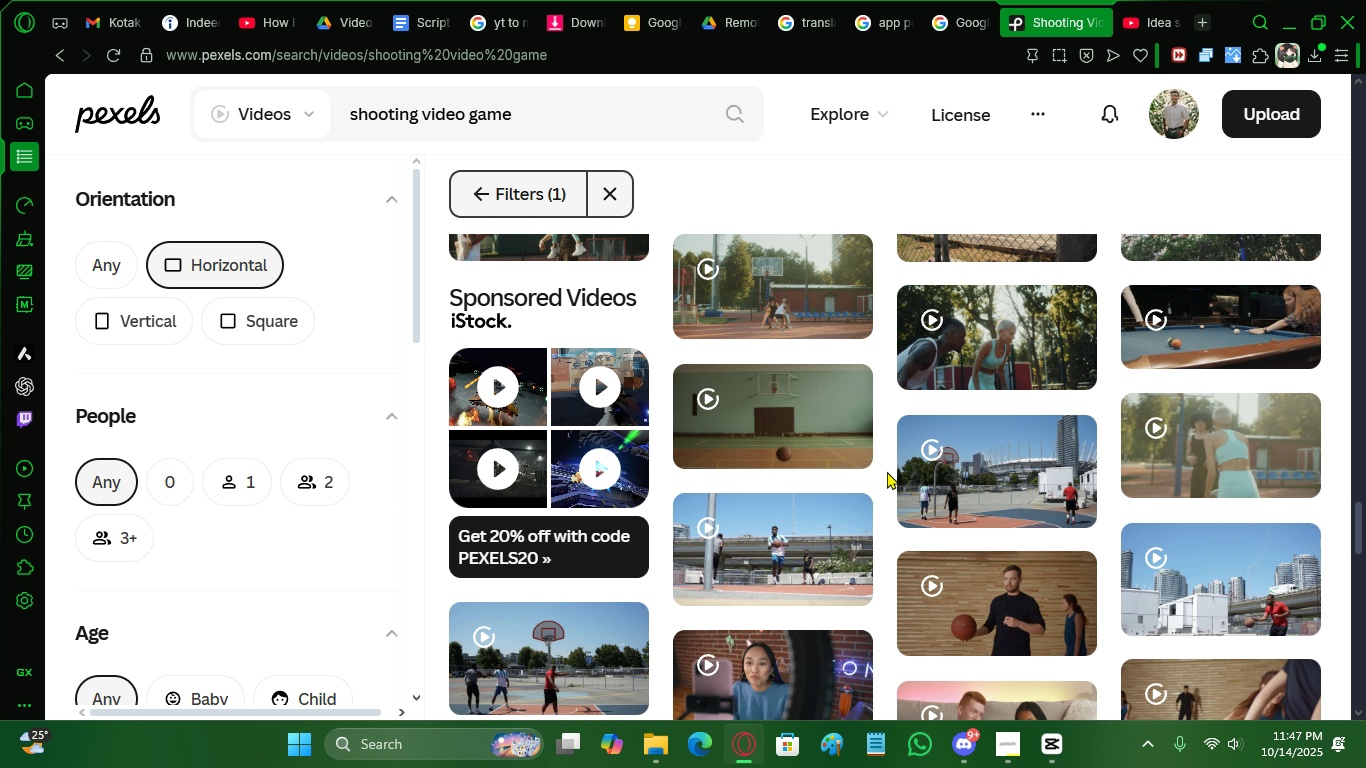 
scroll: coordinate [883, 473], scroll_direction: up, amount: 56.0
 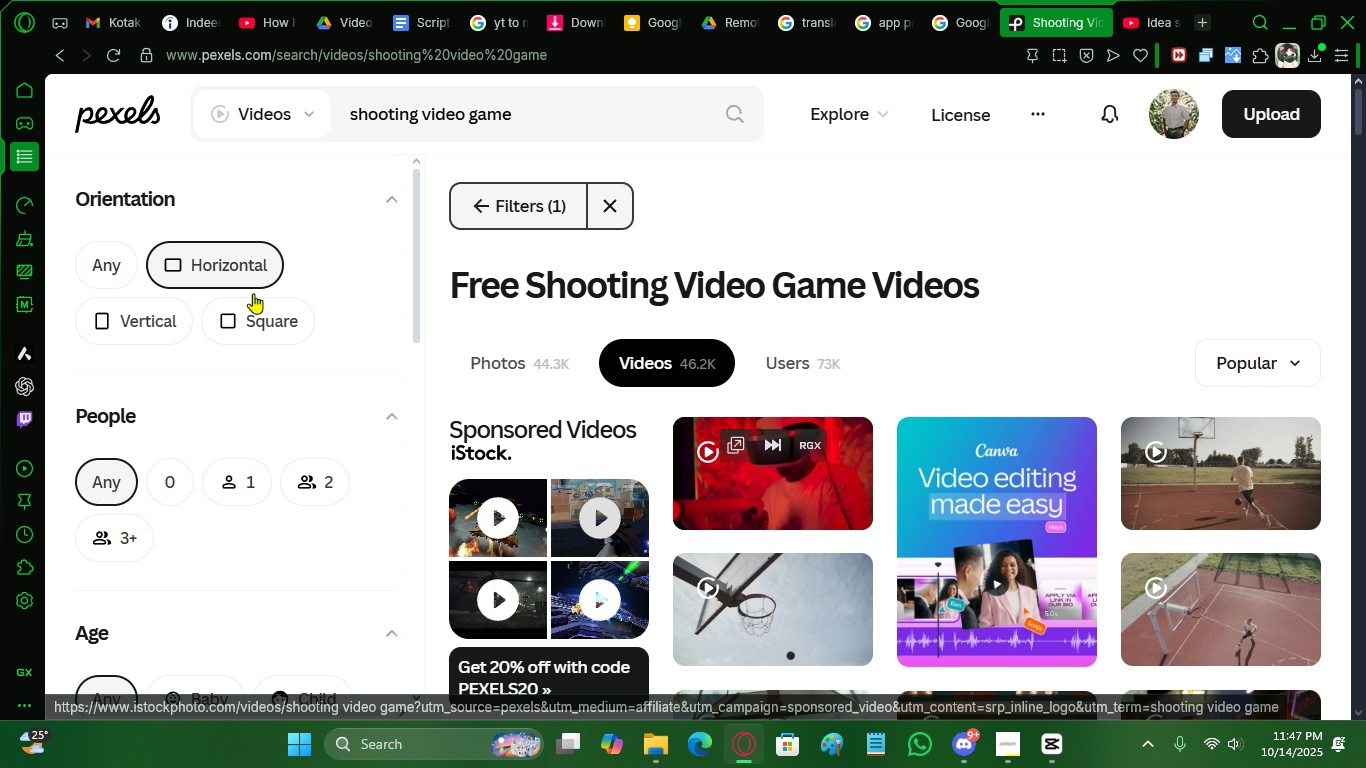 
wait(5.58)
 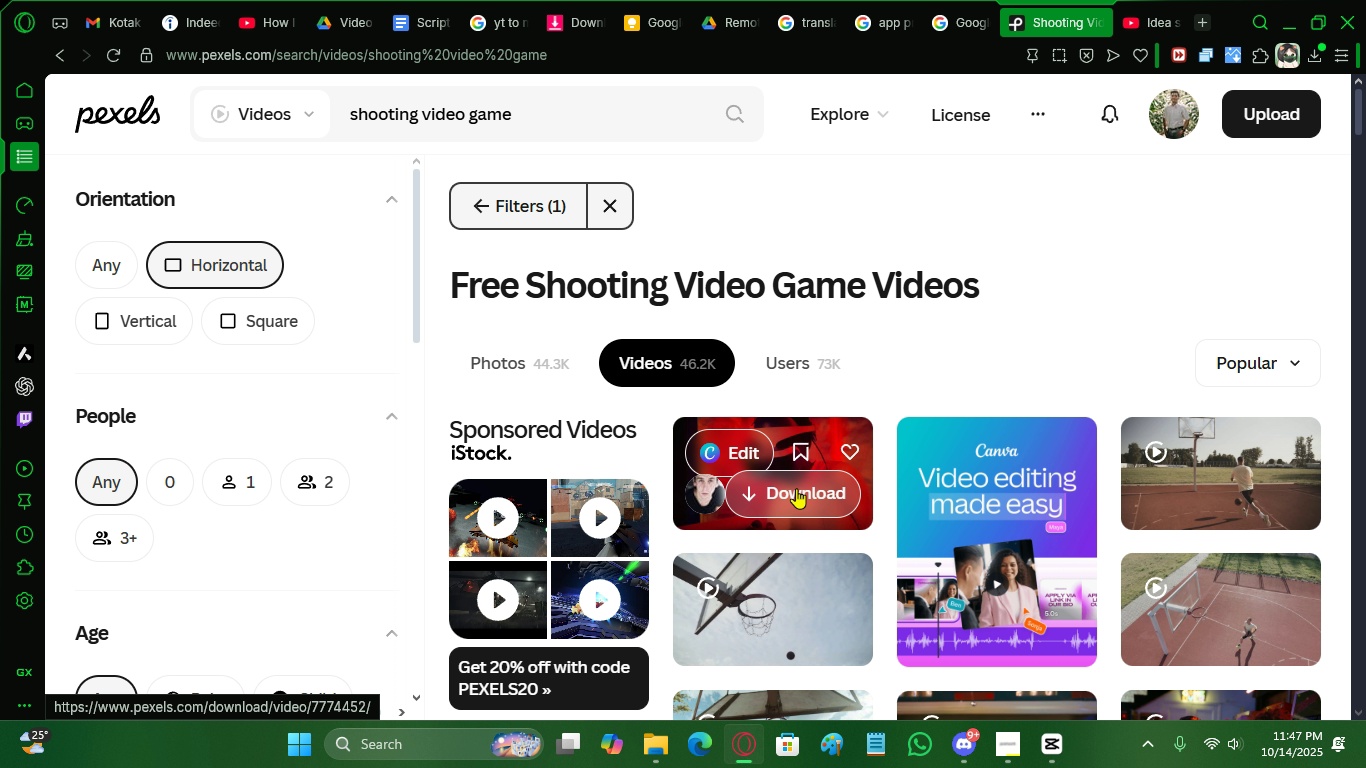 
left_click([67, 64])
 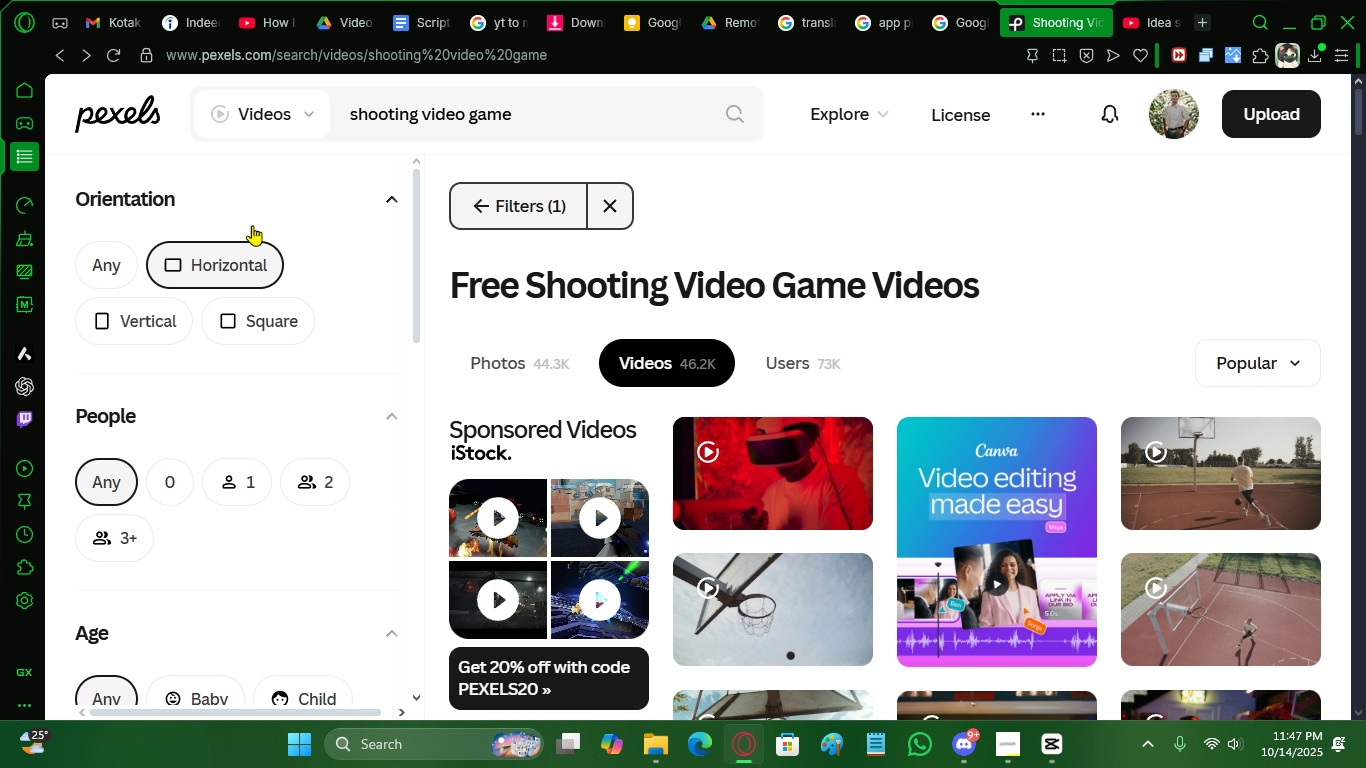 
mouse_move([66, 61])
 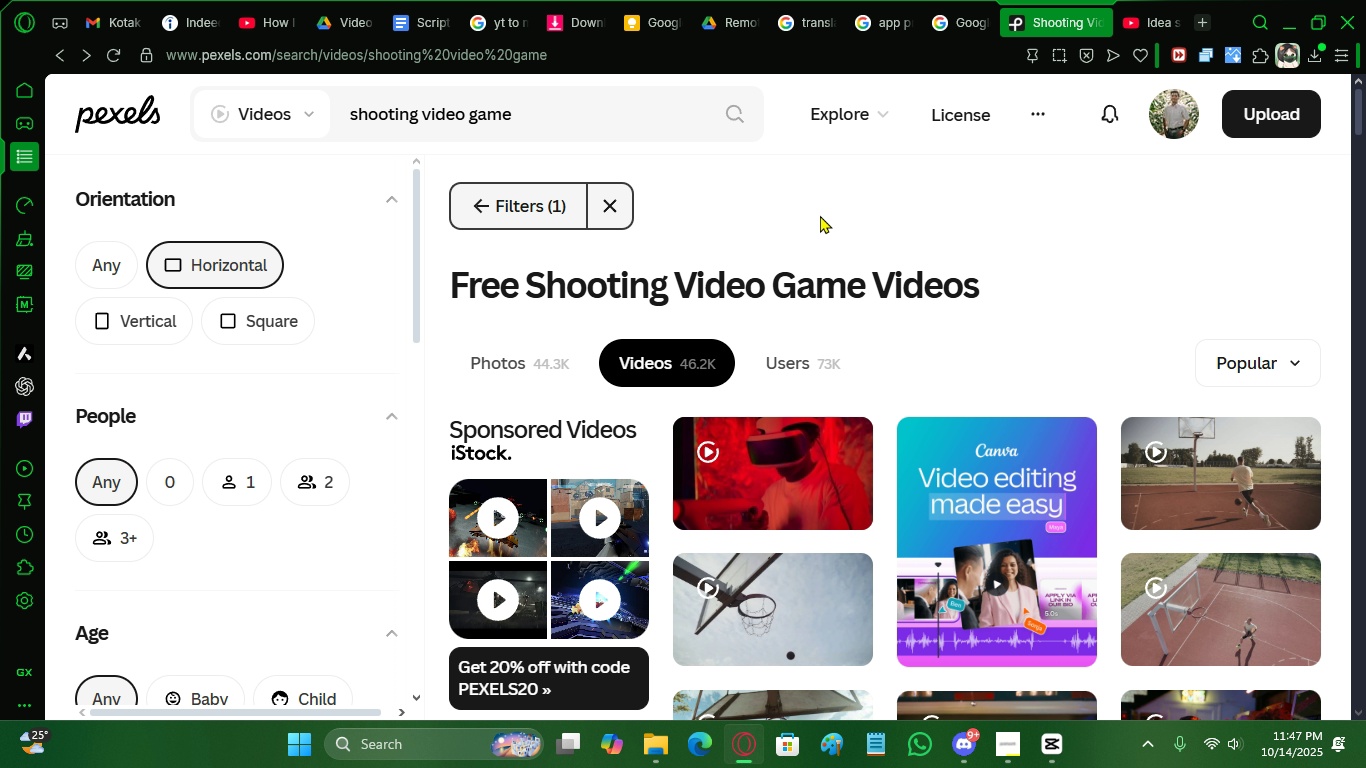 
wait(7.67)
 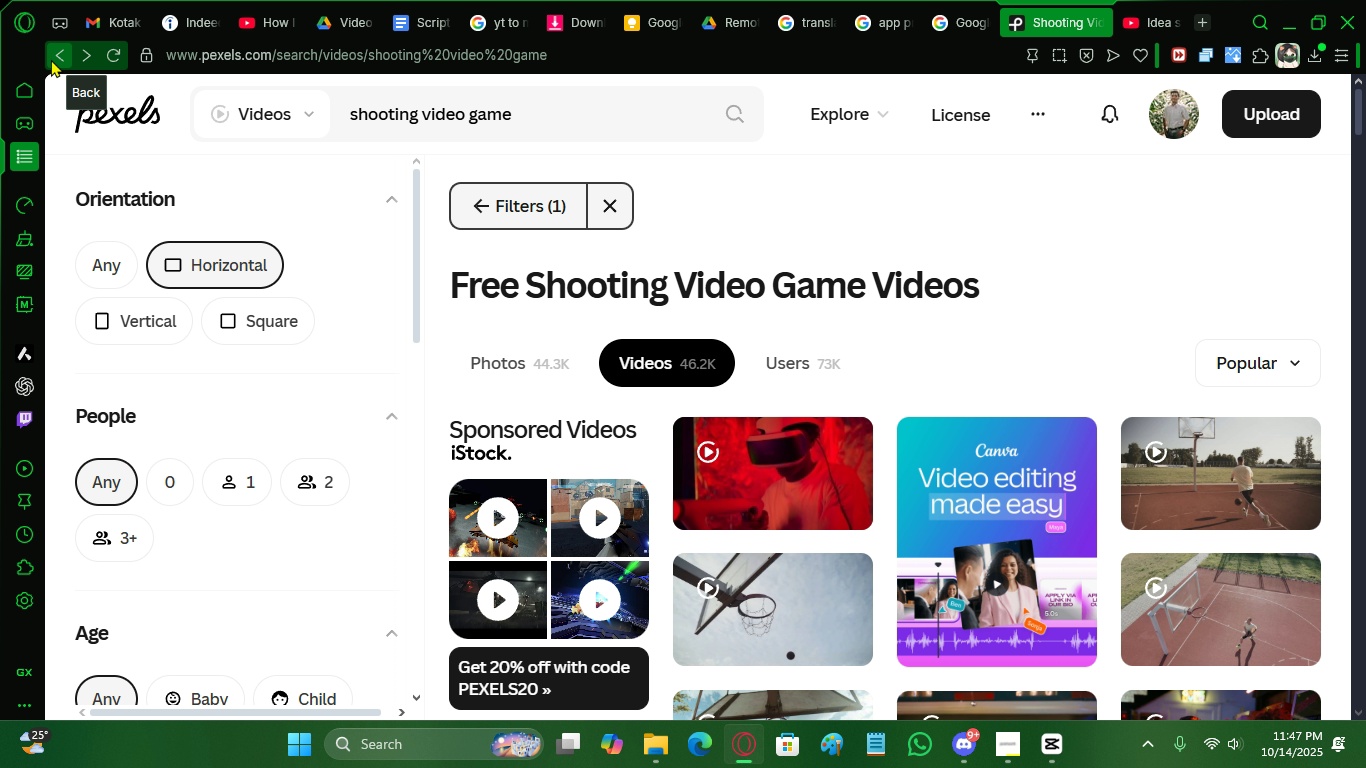 
left_click([1095, 25])
 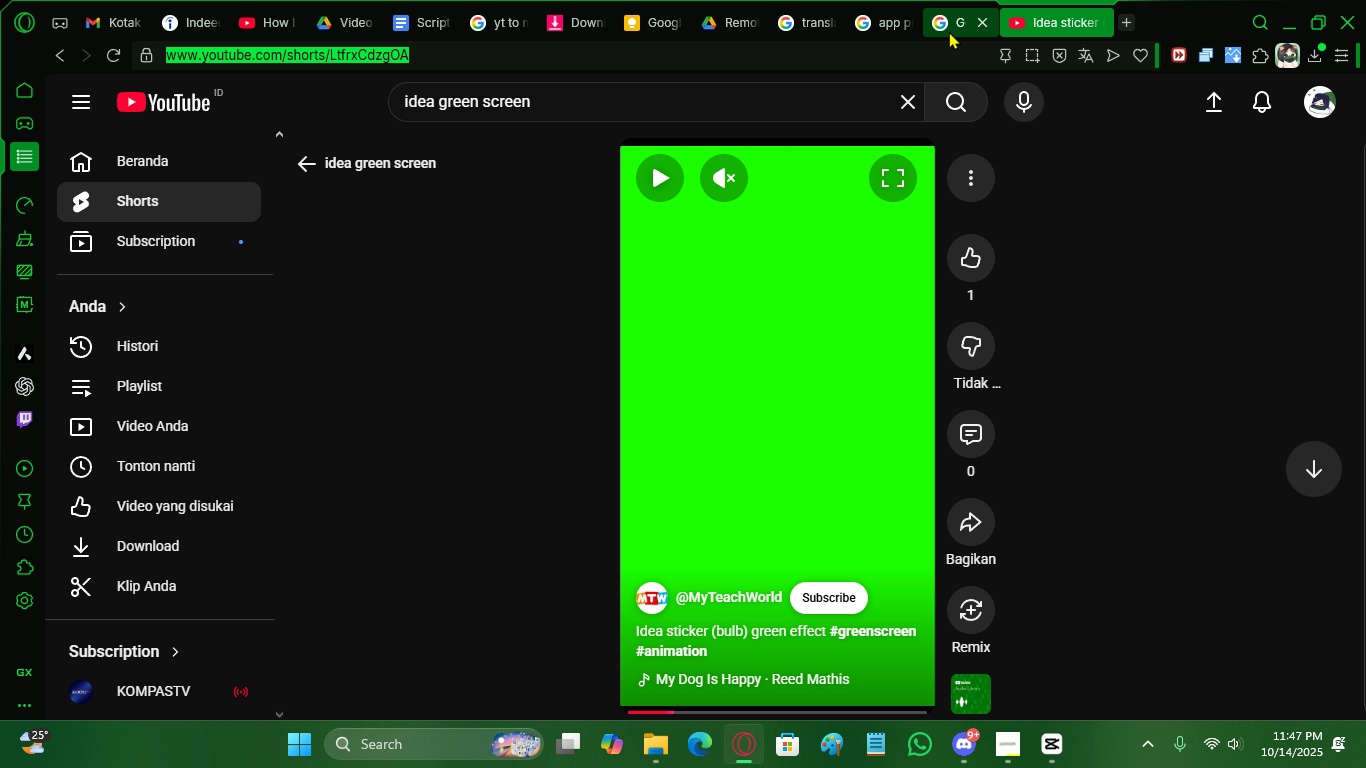 
left_click([949, 31])
 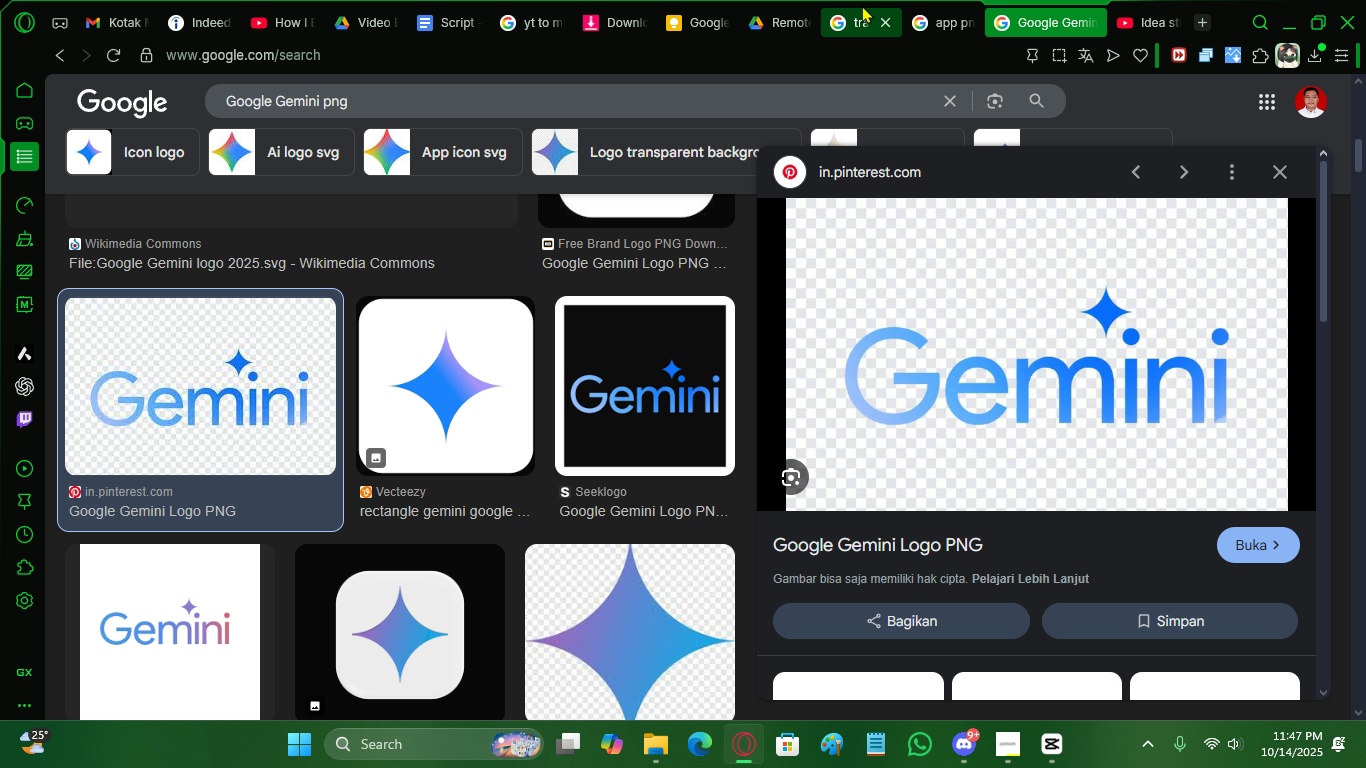 
left_click([841, 5])
 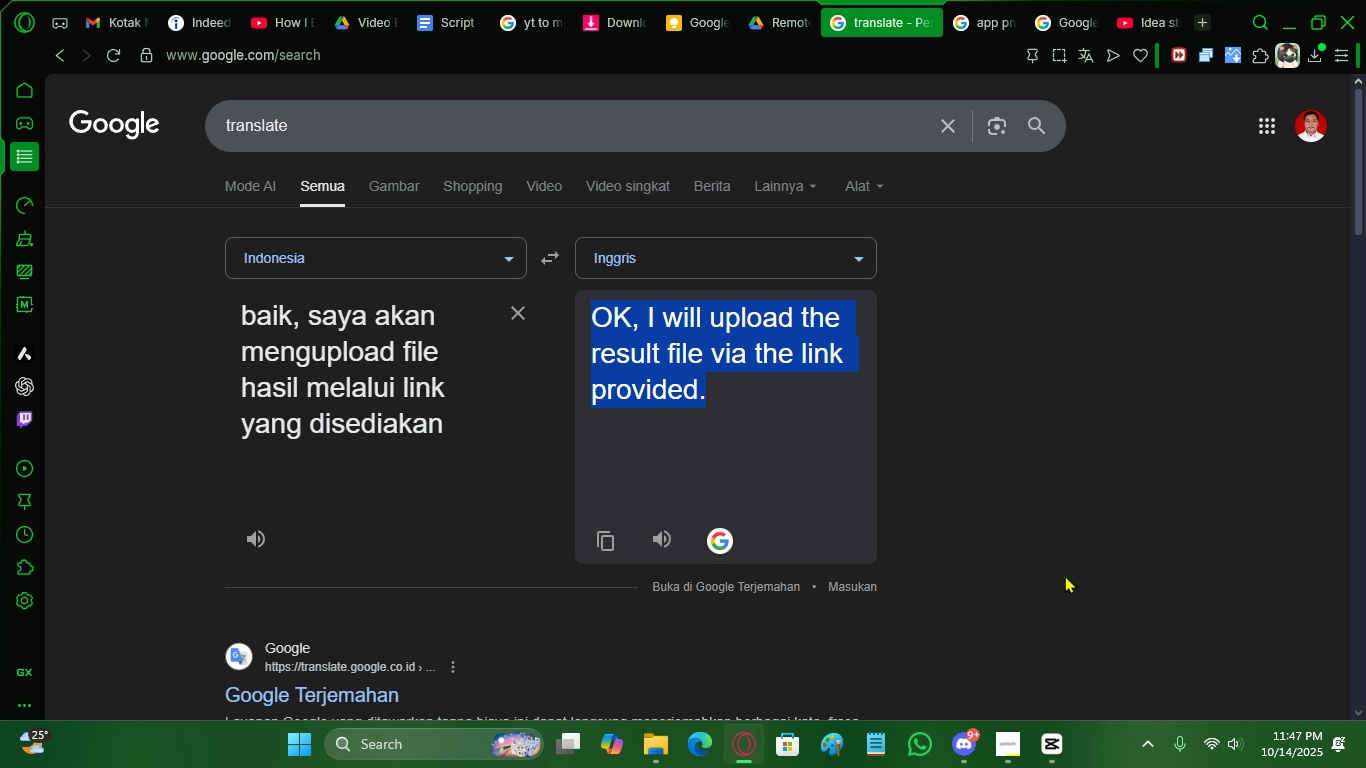 
left_click([1018, 743])